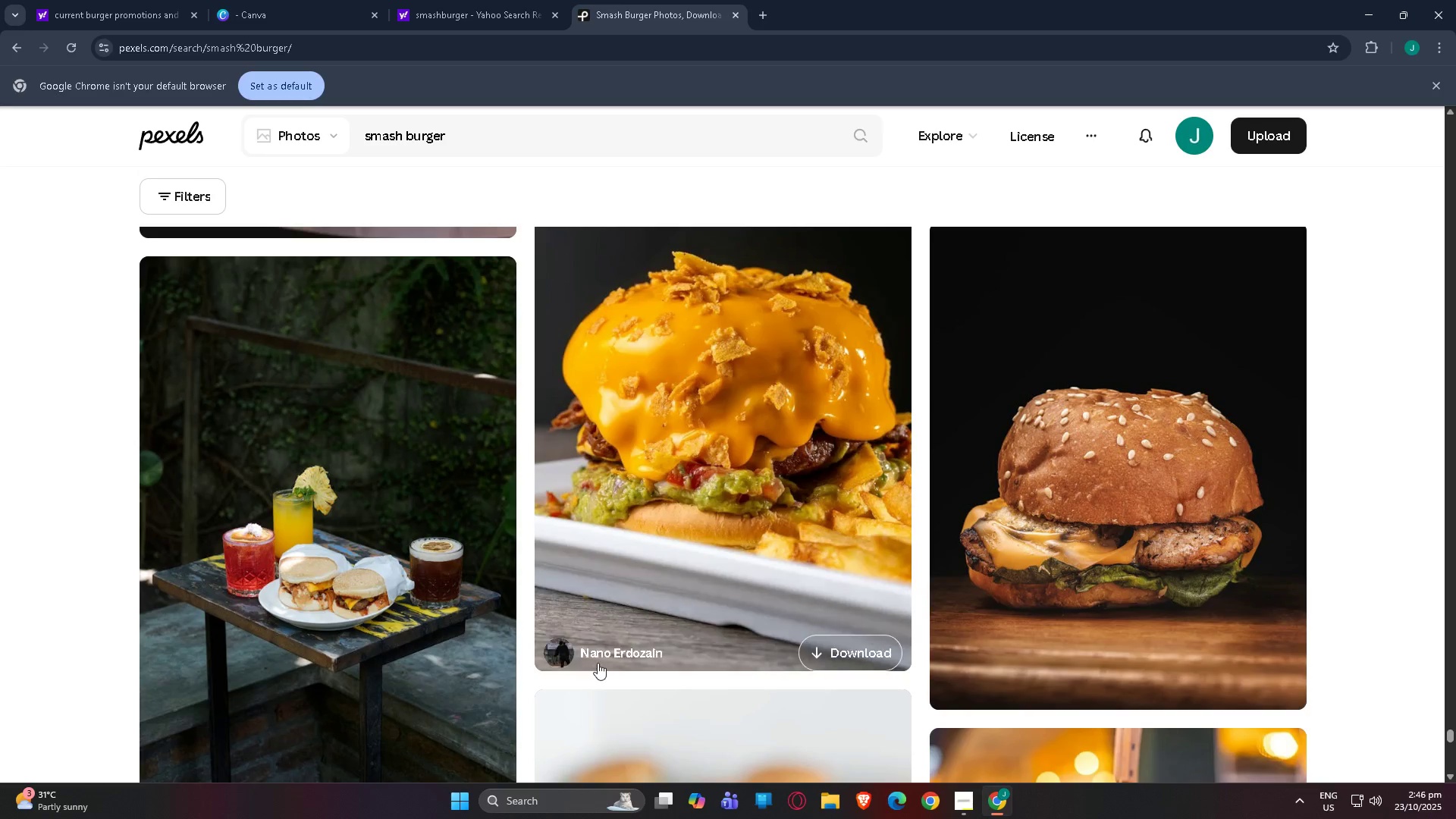 
scroll: coordinate [728, 605], scroll_direction: down, amount: 114.0
 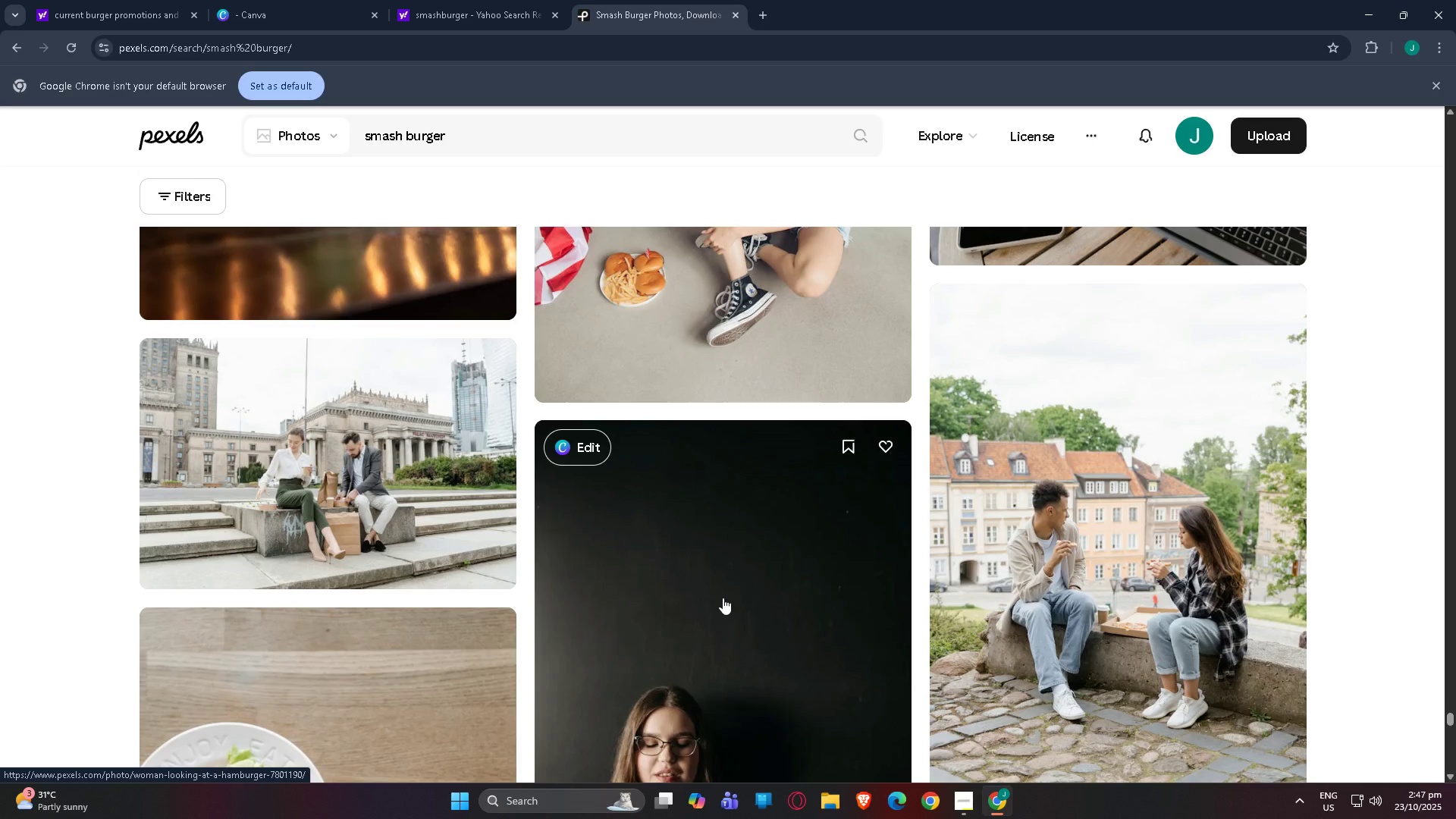 
left_click([302, 0])
 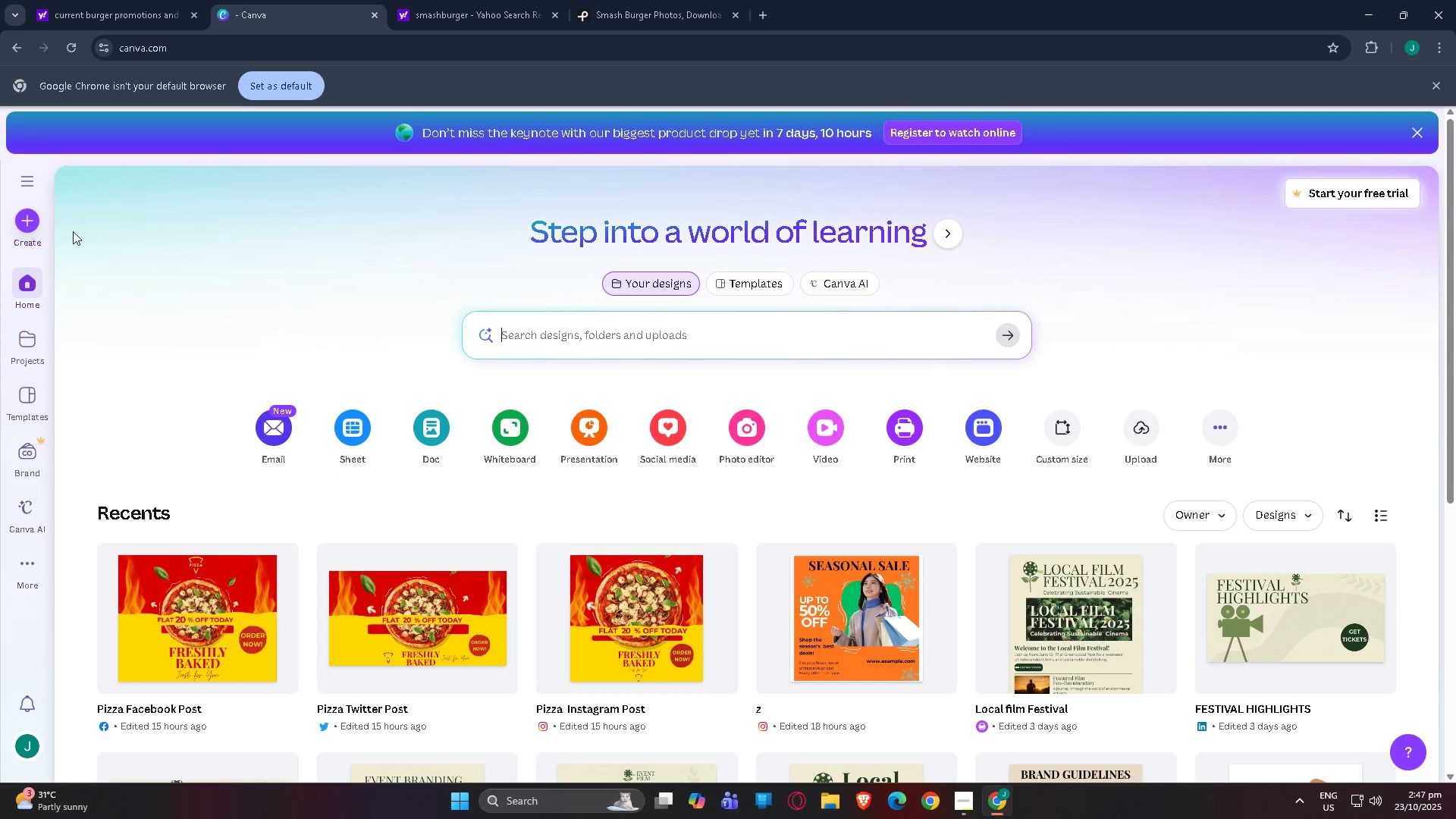 
left_click([34, 221])
 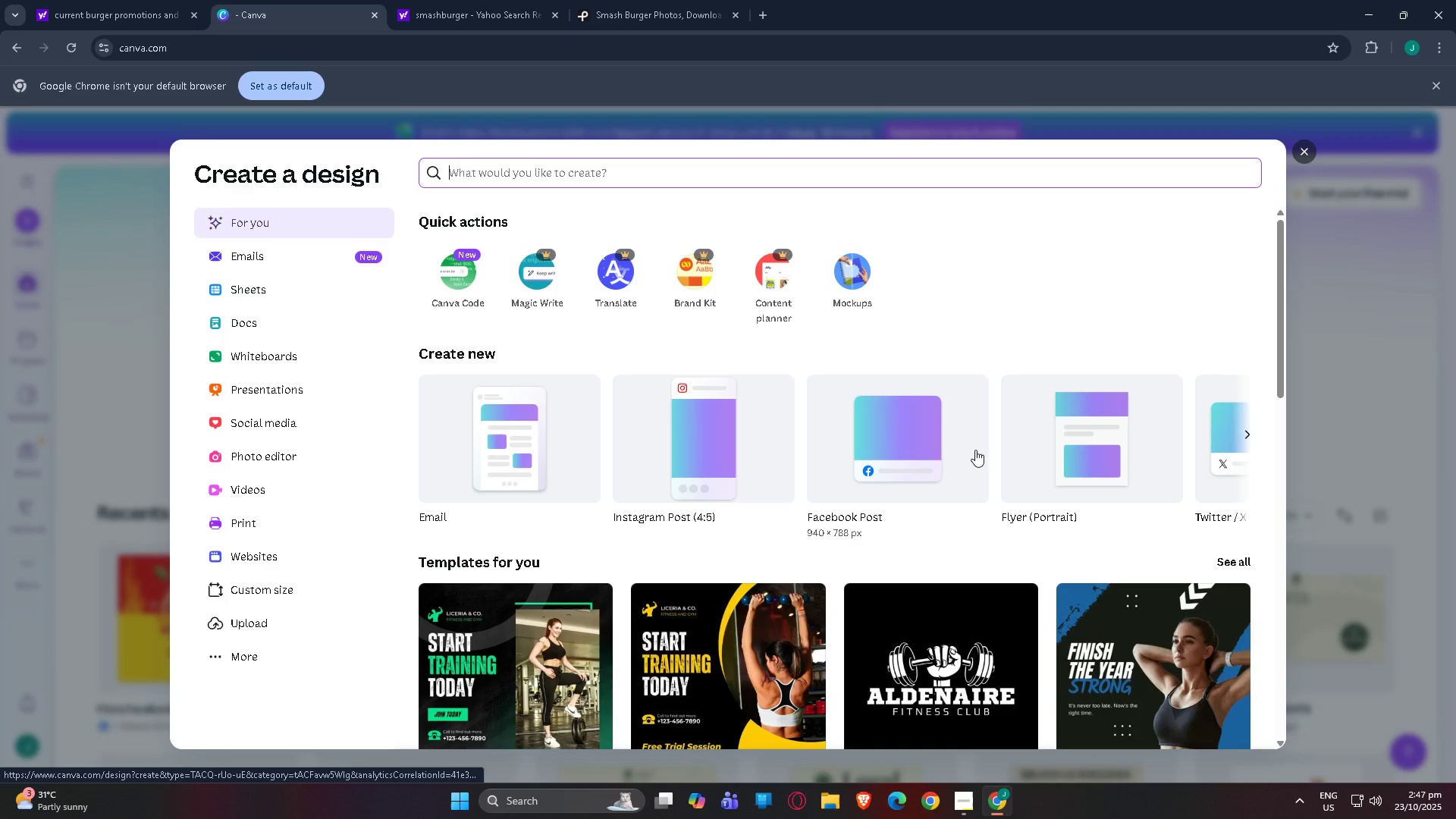 
wait(7.7)
 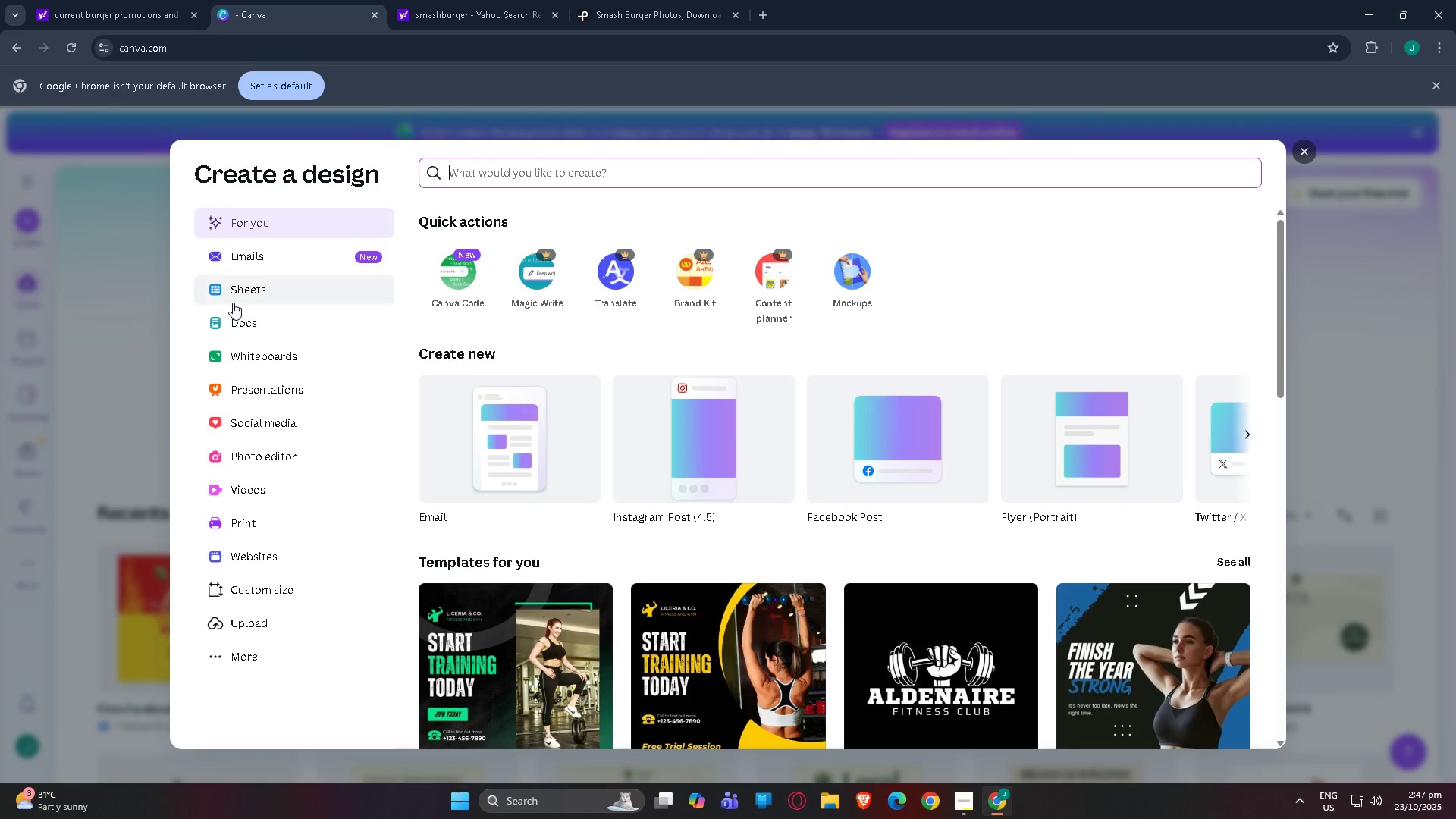 
left_click([1250, 441])
 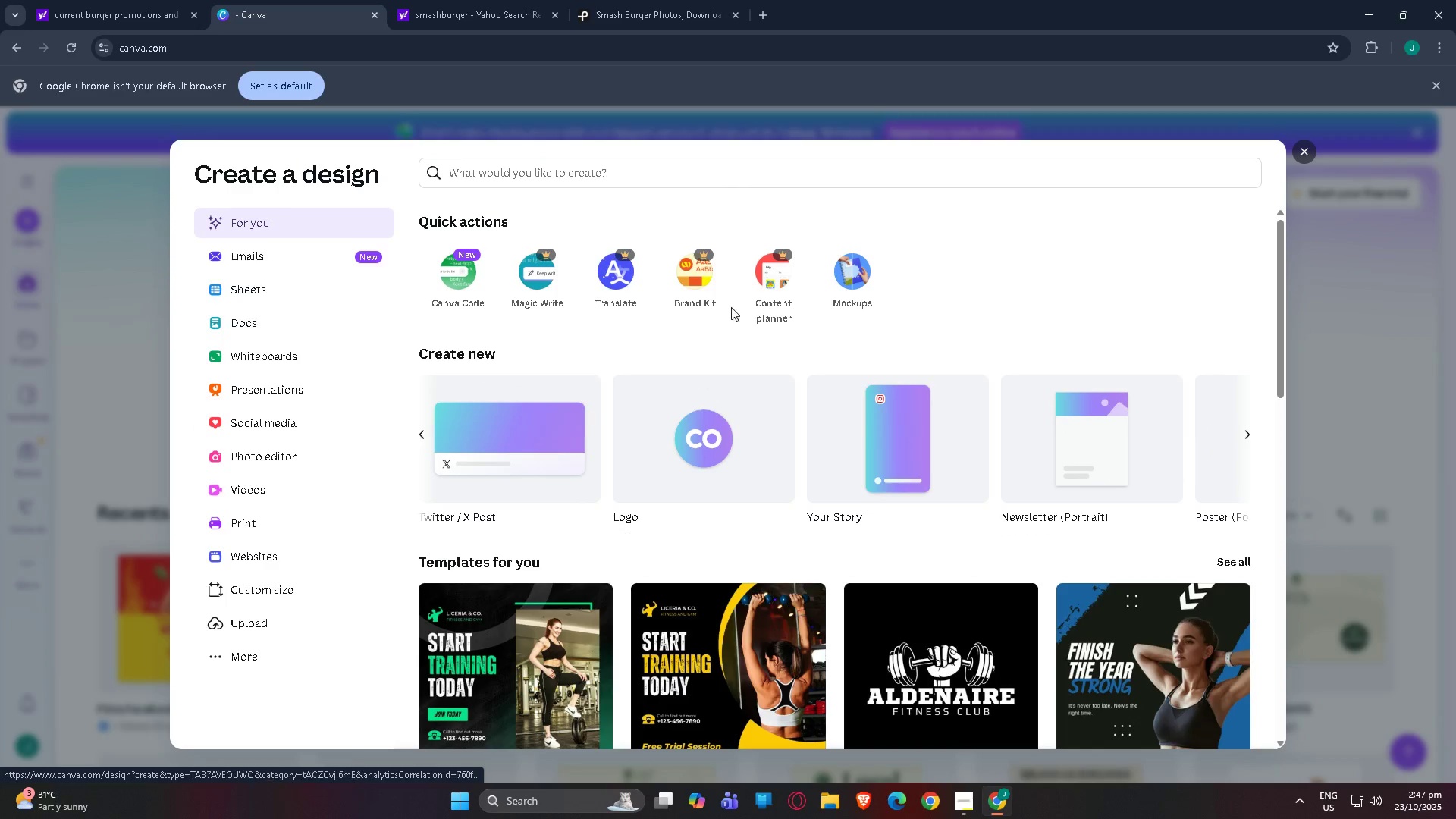 
left_click([629, 171])
 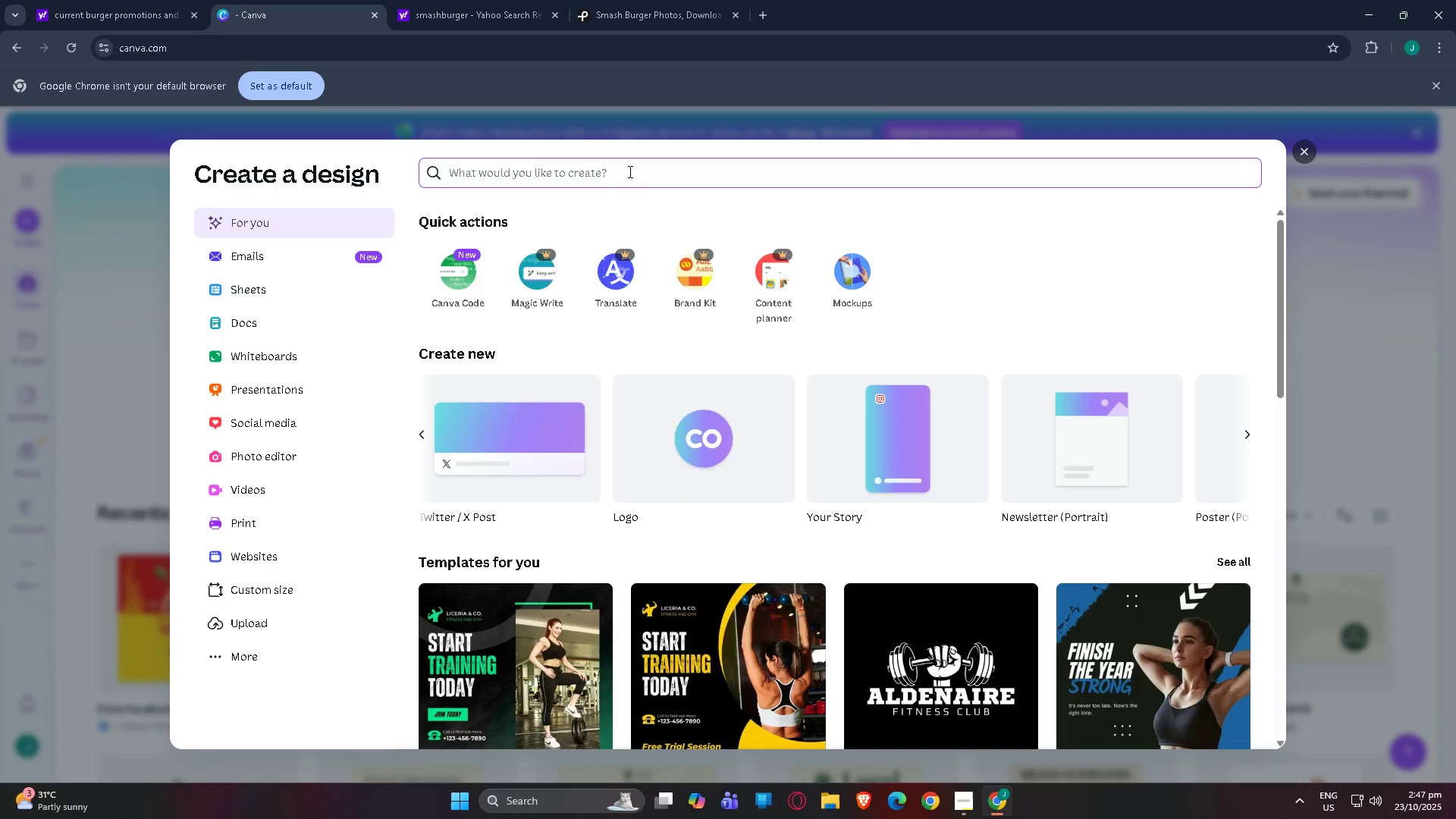 
type(instagram)
key(Backspace)
key(Backspace)
type(,)
key(Backspace)
type(am)
 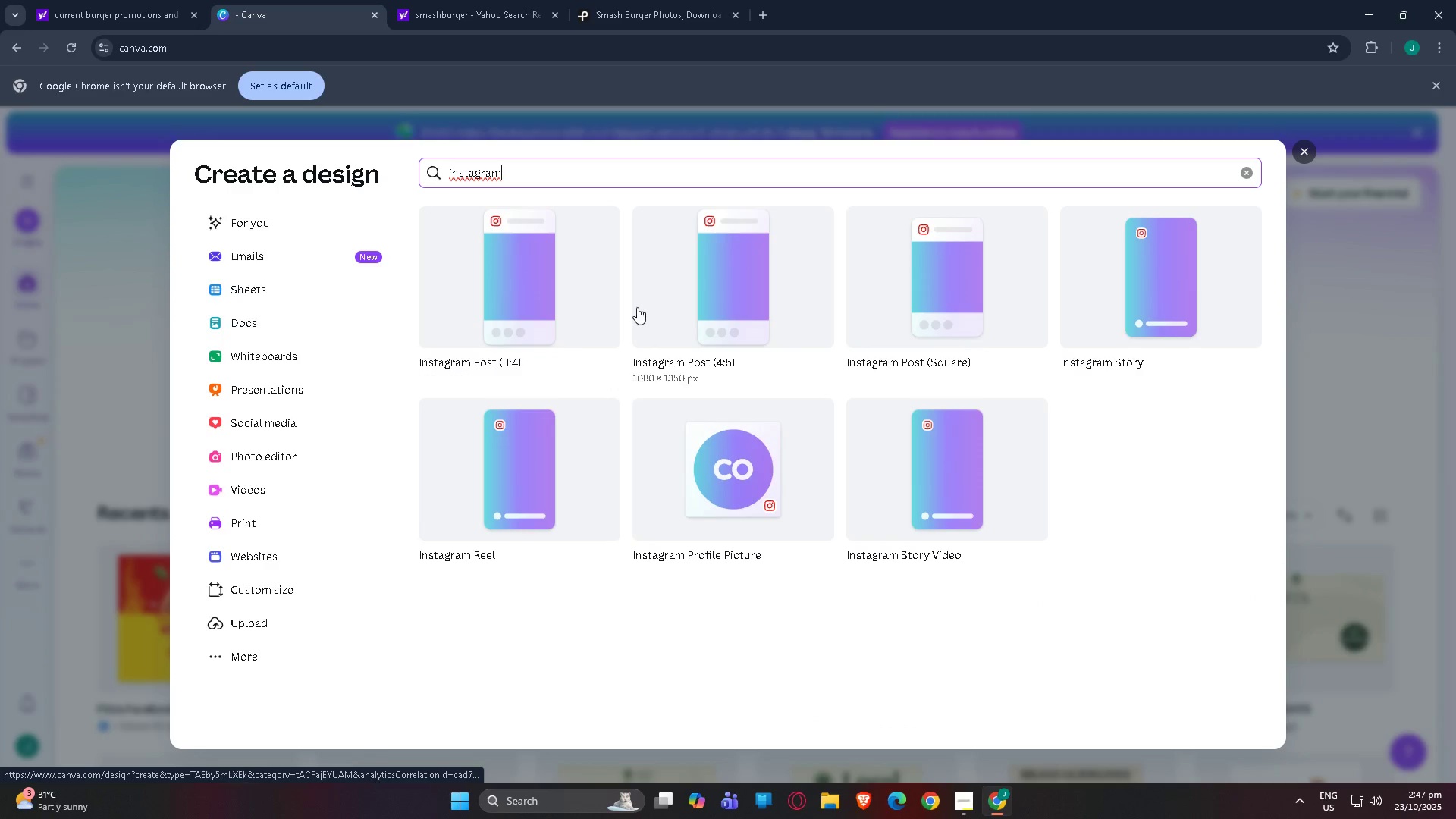 
left_click([977, 315])
 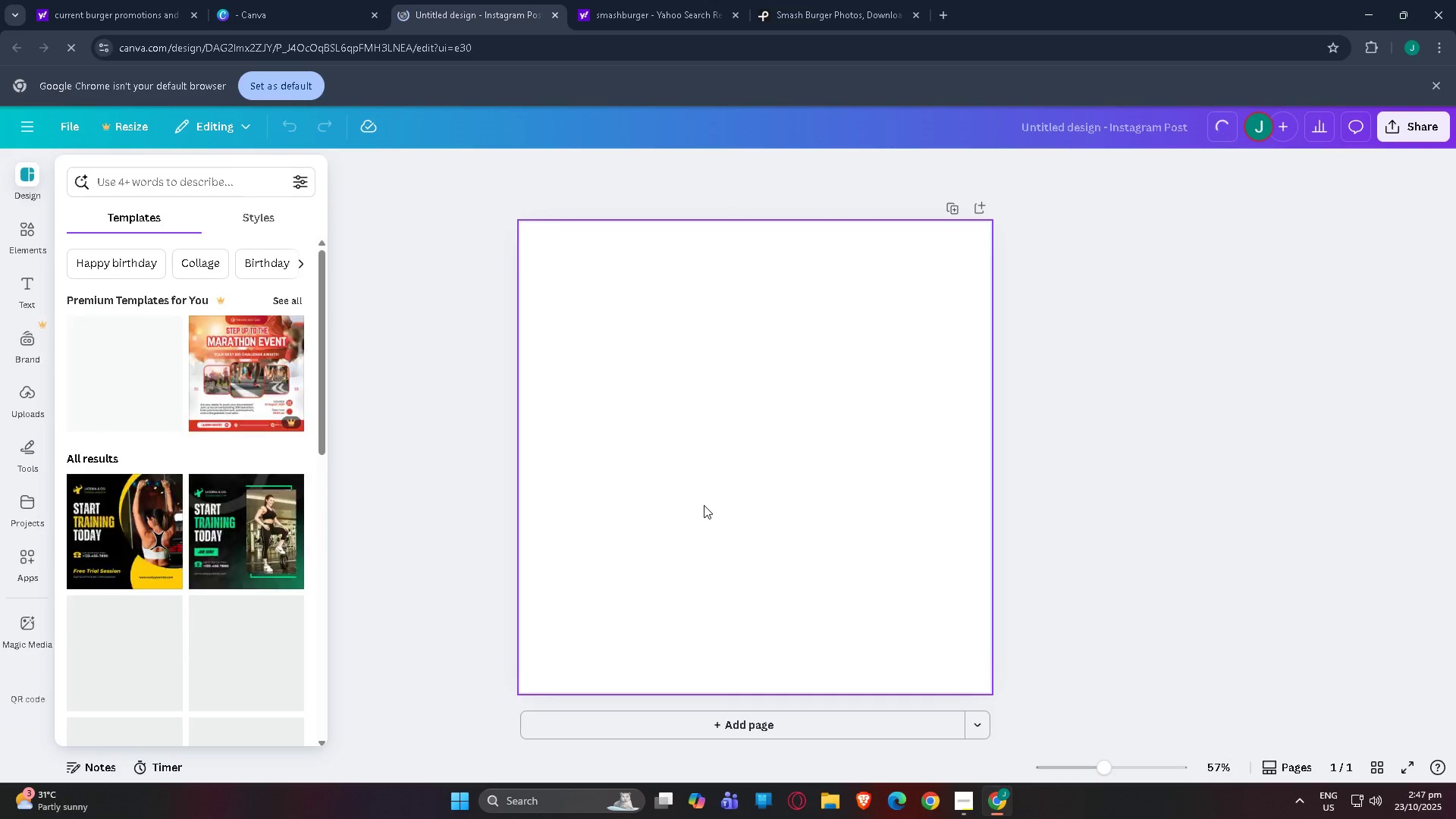 
wait(6.01)
 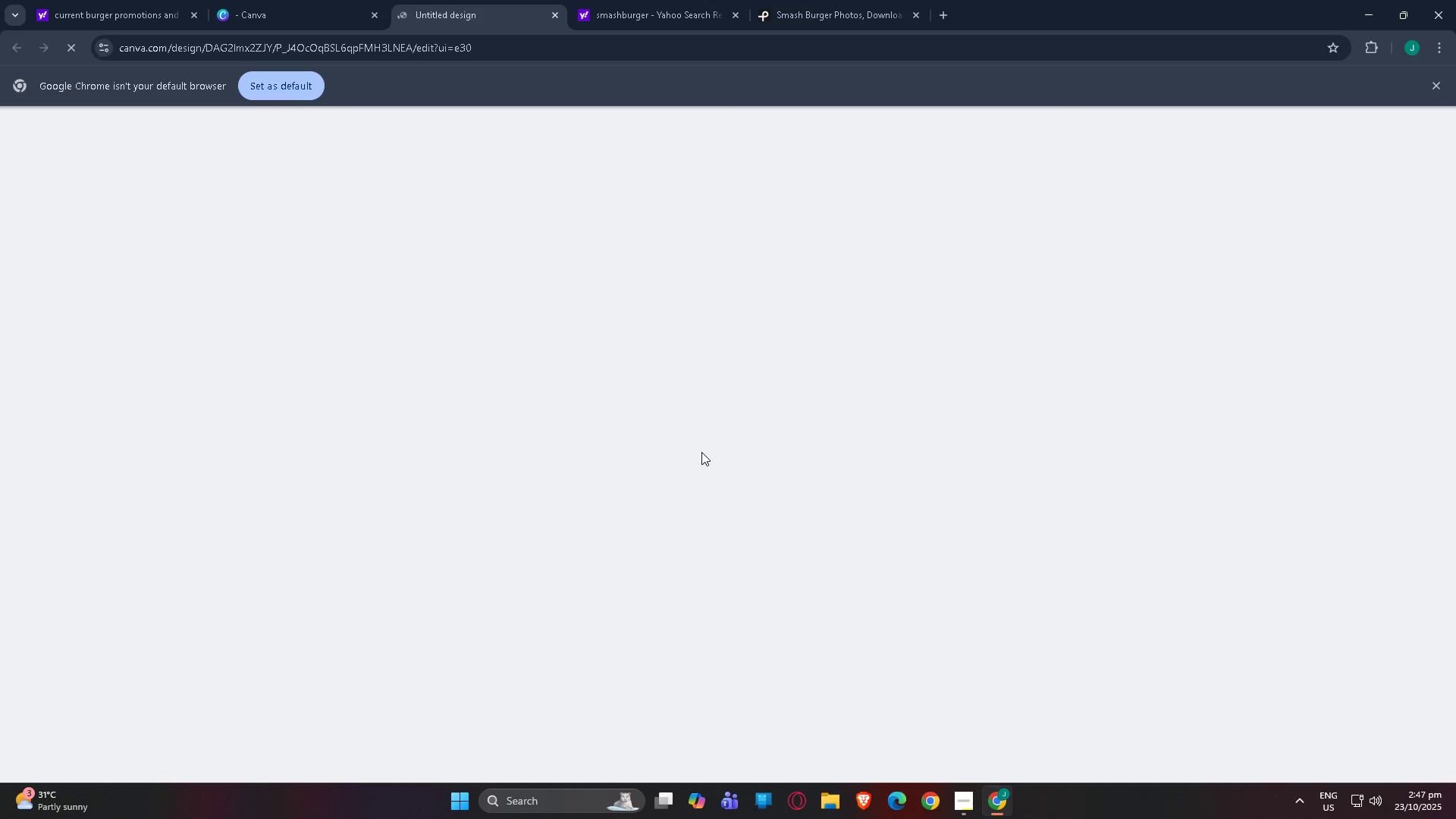 
scroll: coordinate [696, 510], scroll_direction: down, amount: 1.0
 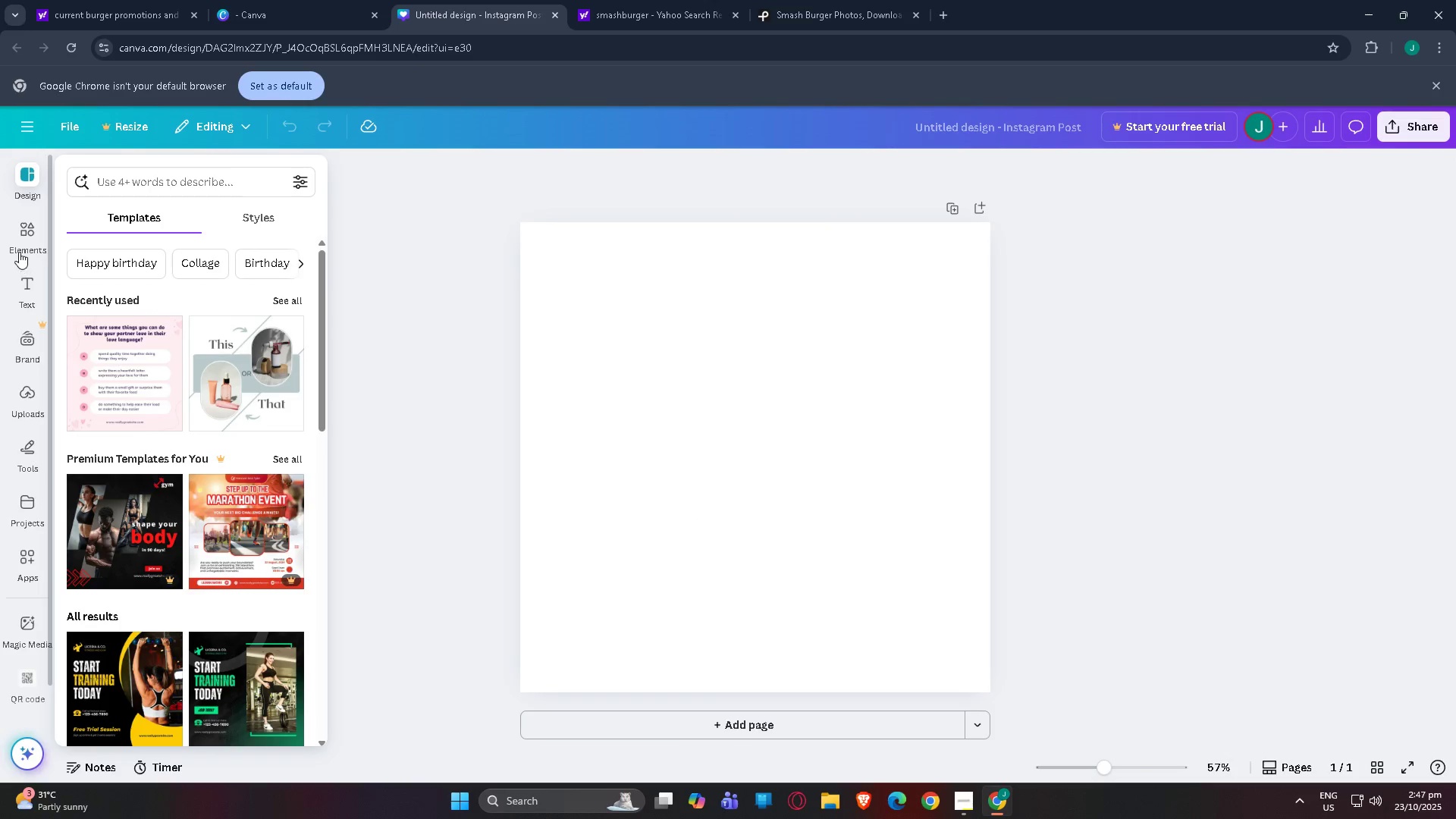 
left_click([19, 237])
 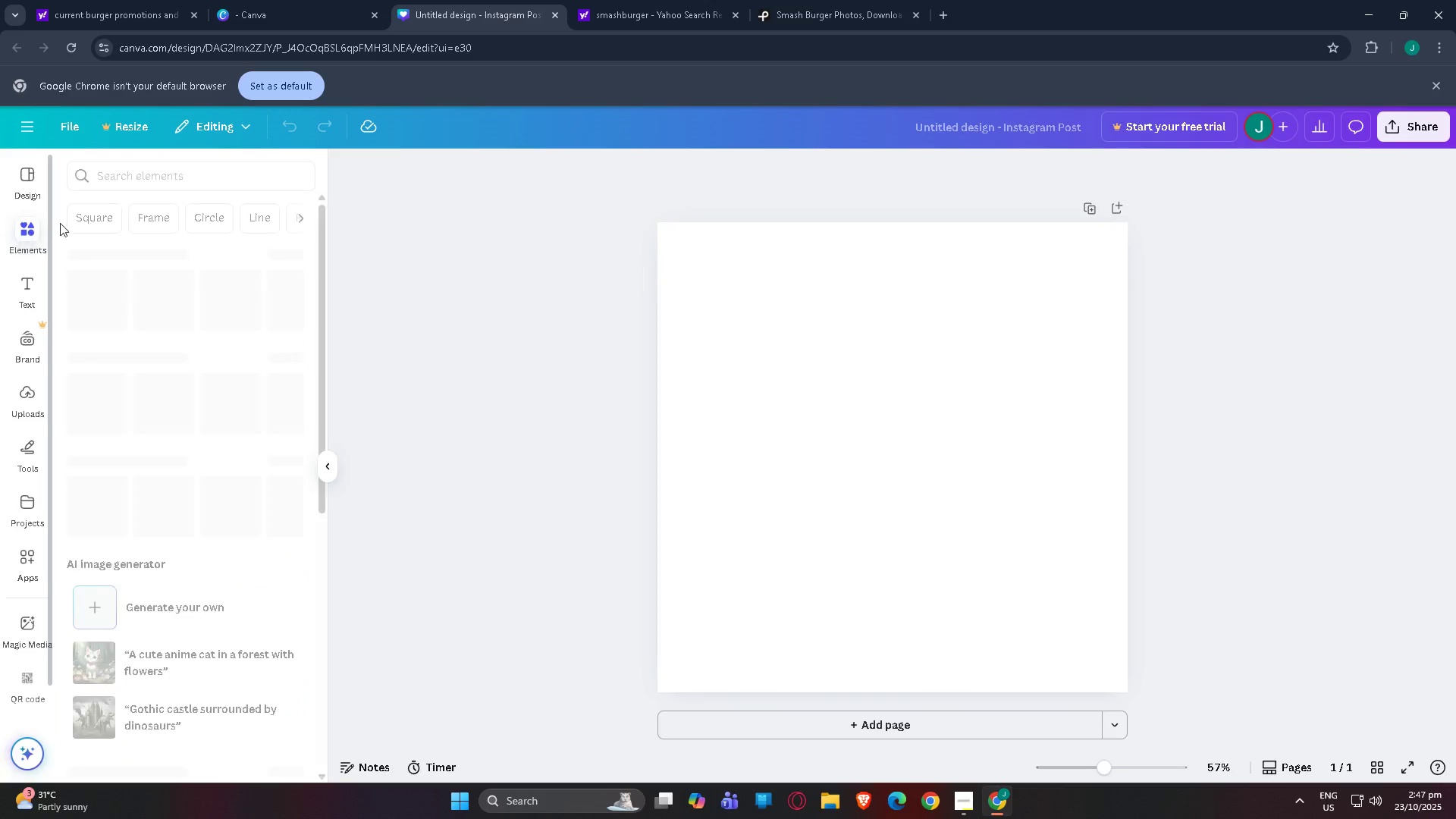 
mouse_move([75, 206])
 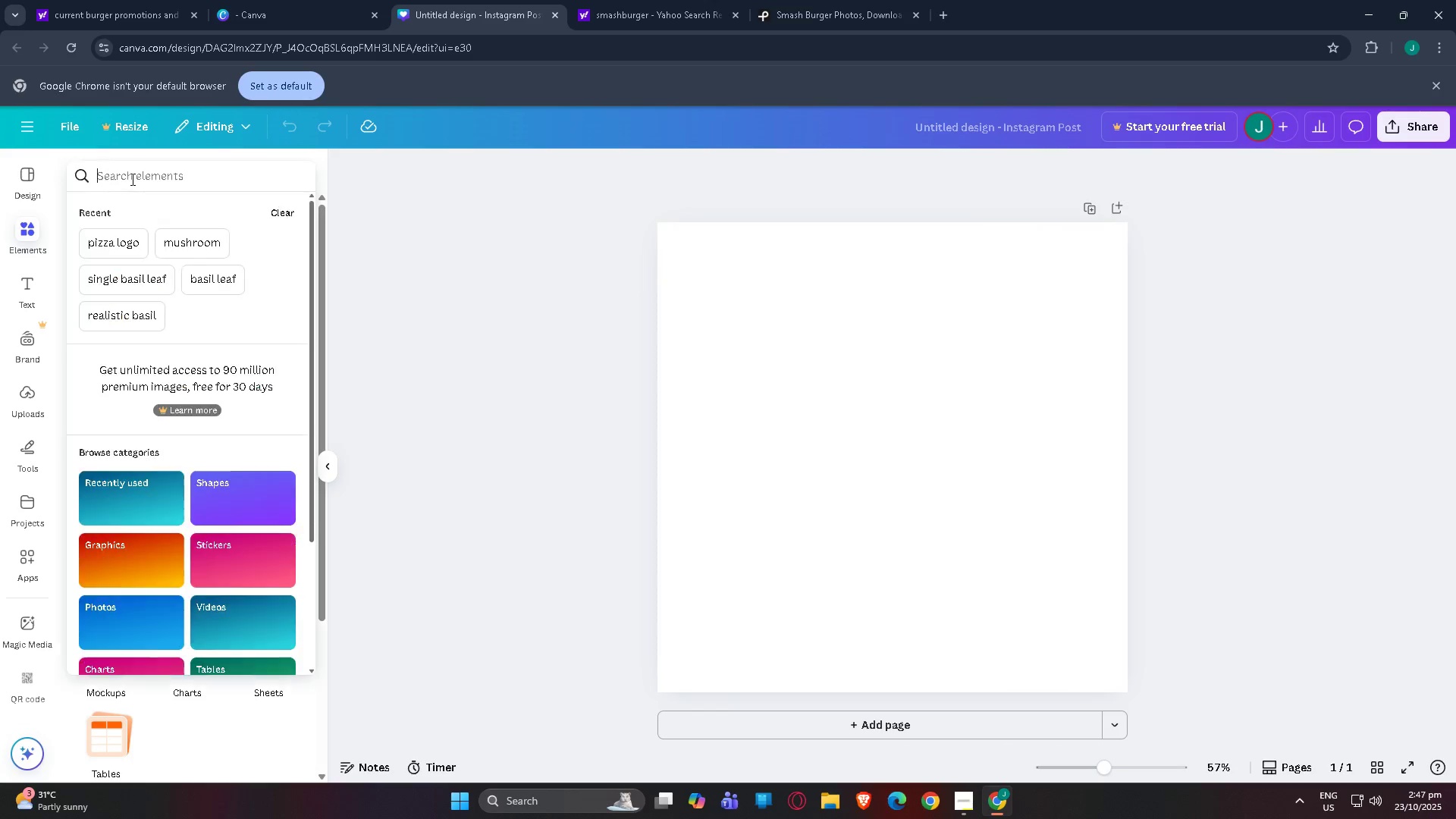 
left_click([131, 179])
 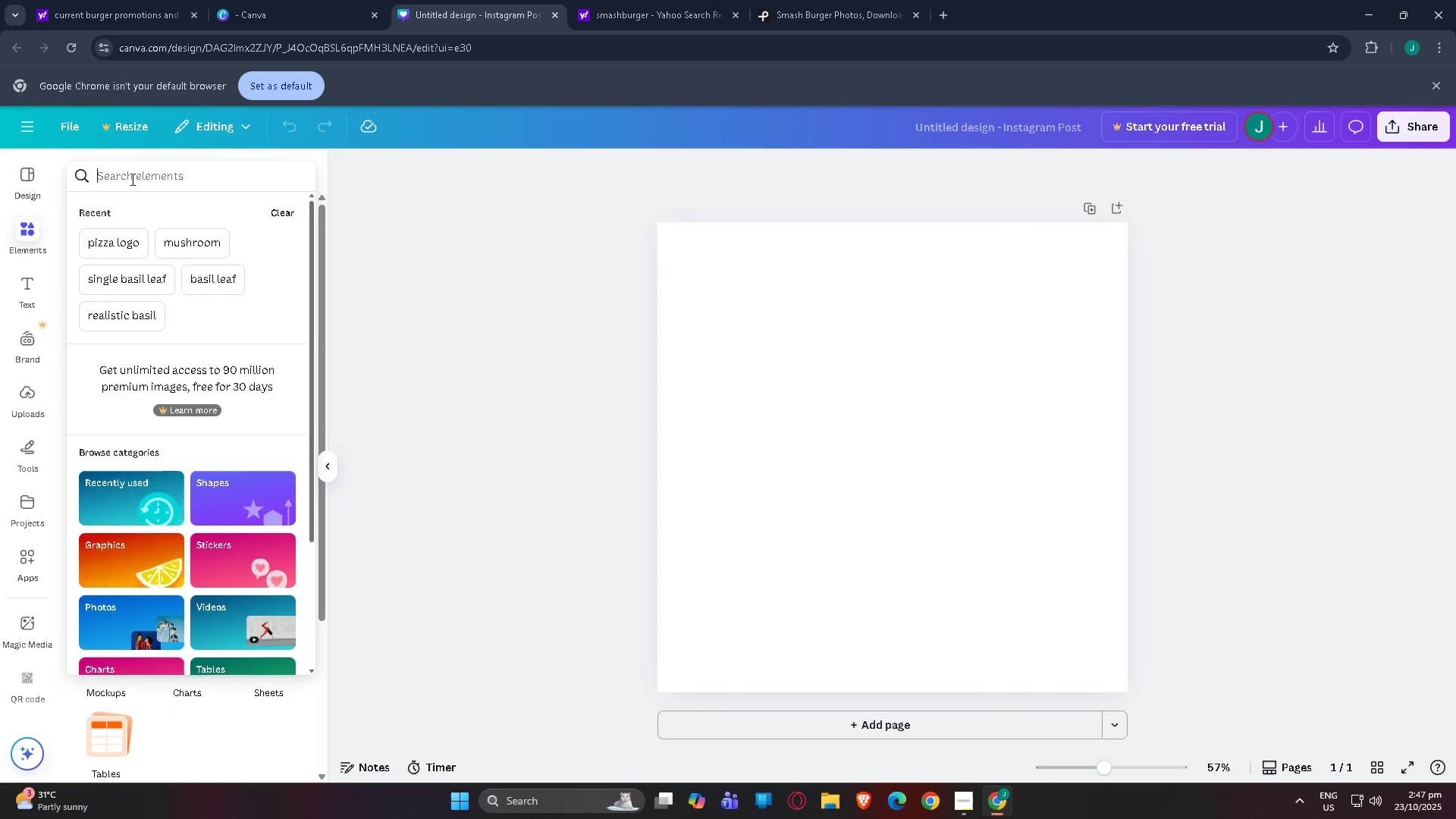 
type(burger)
 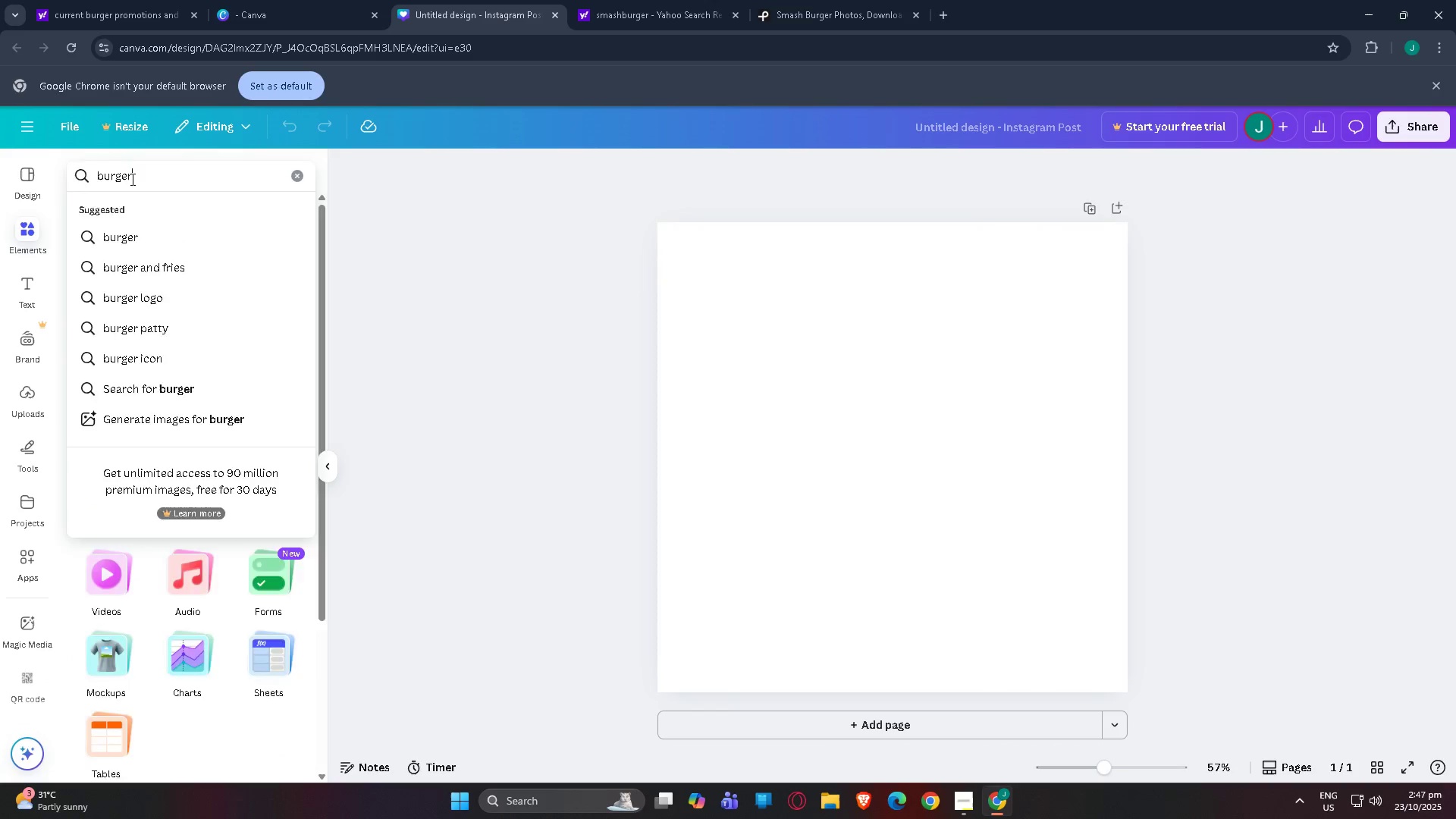 
key(Enter)
 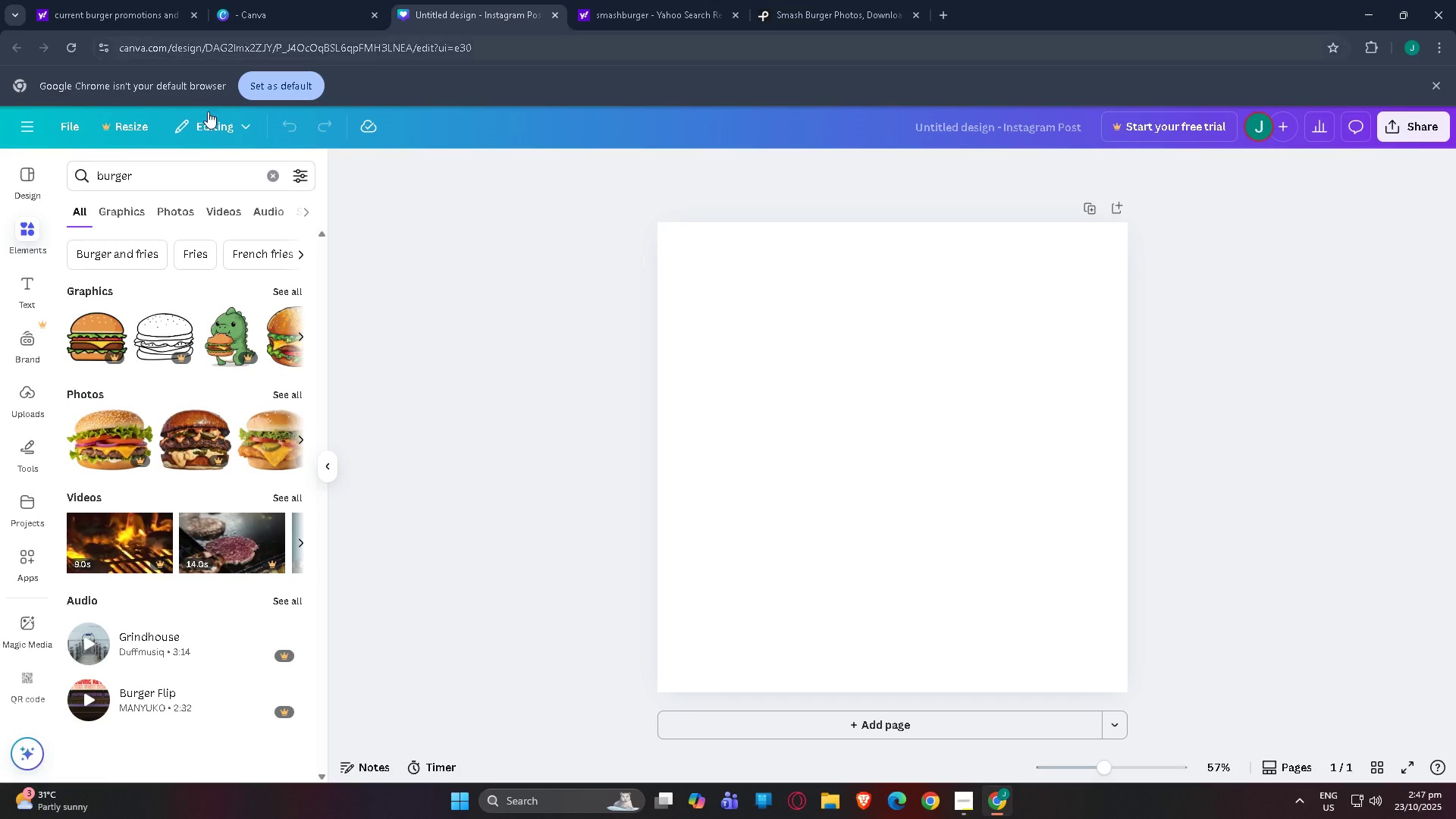 
left_click([279, 387])
 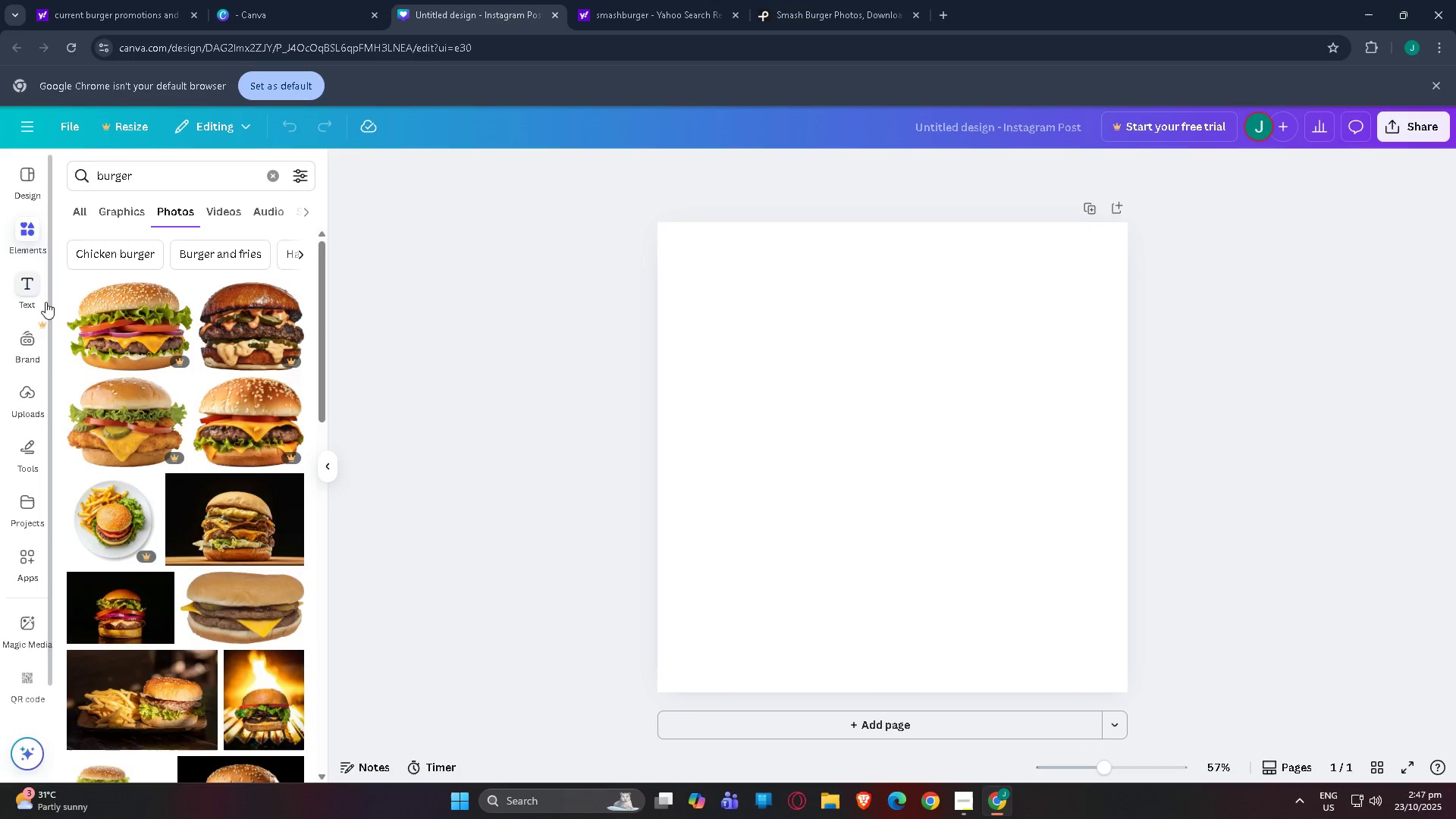 
scroll: coordinate [115, 478], scroll_direction: down, amount: 3.0
 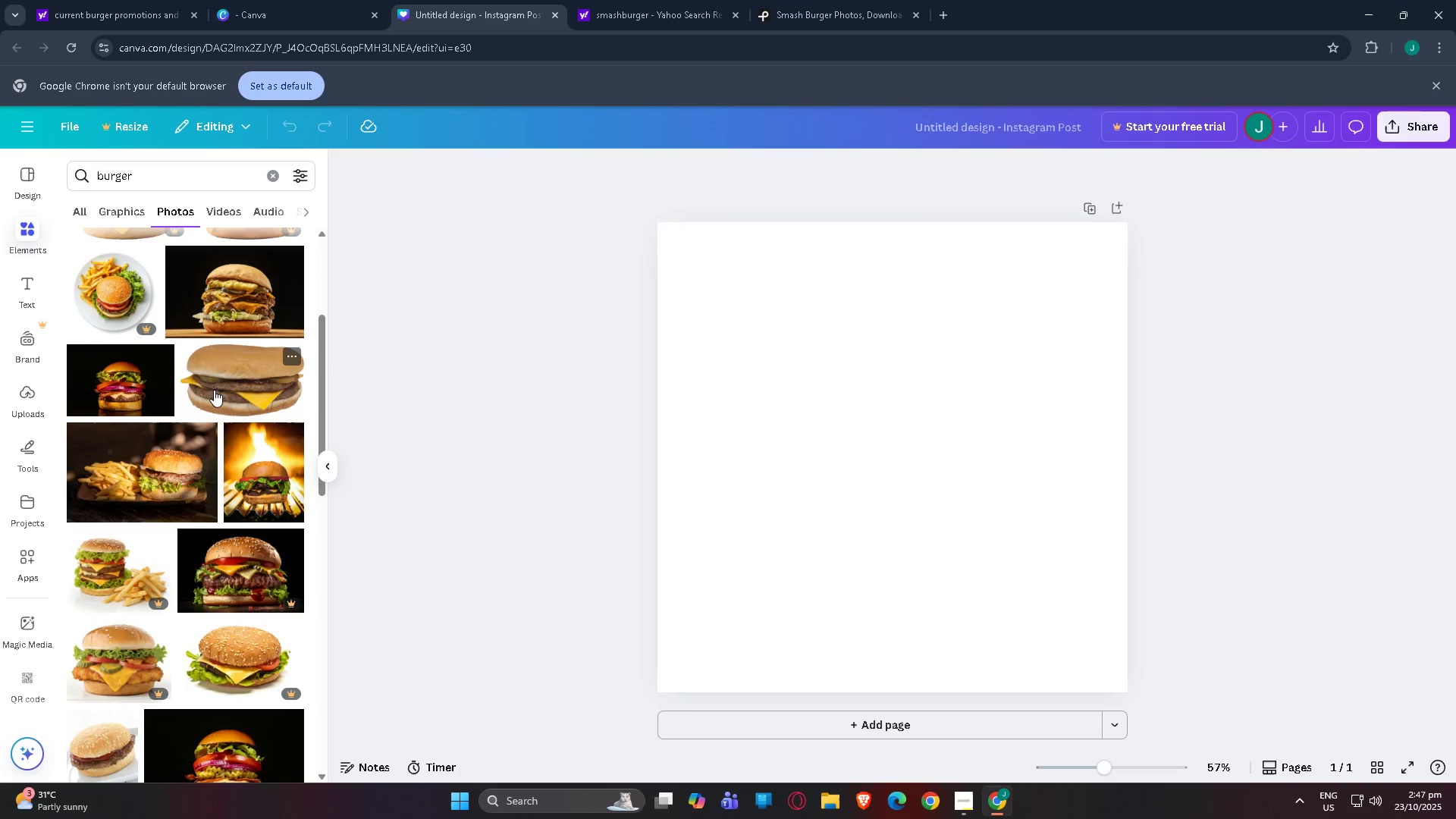 
left_click([219, 390])
 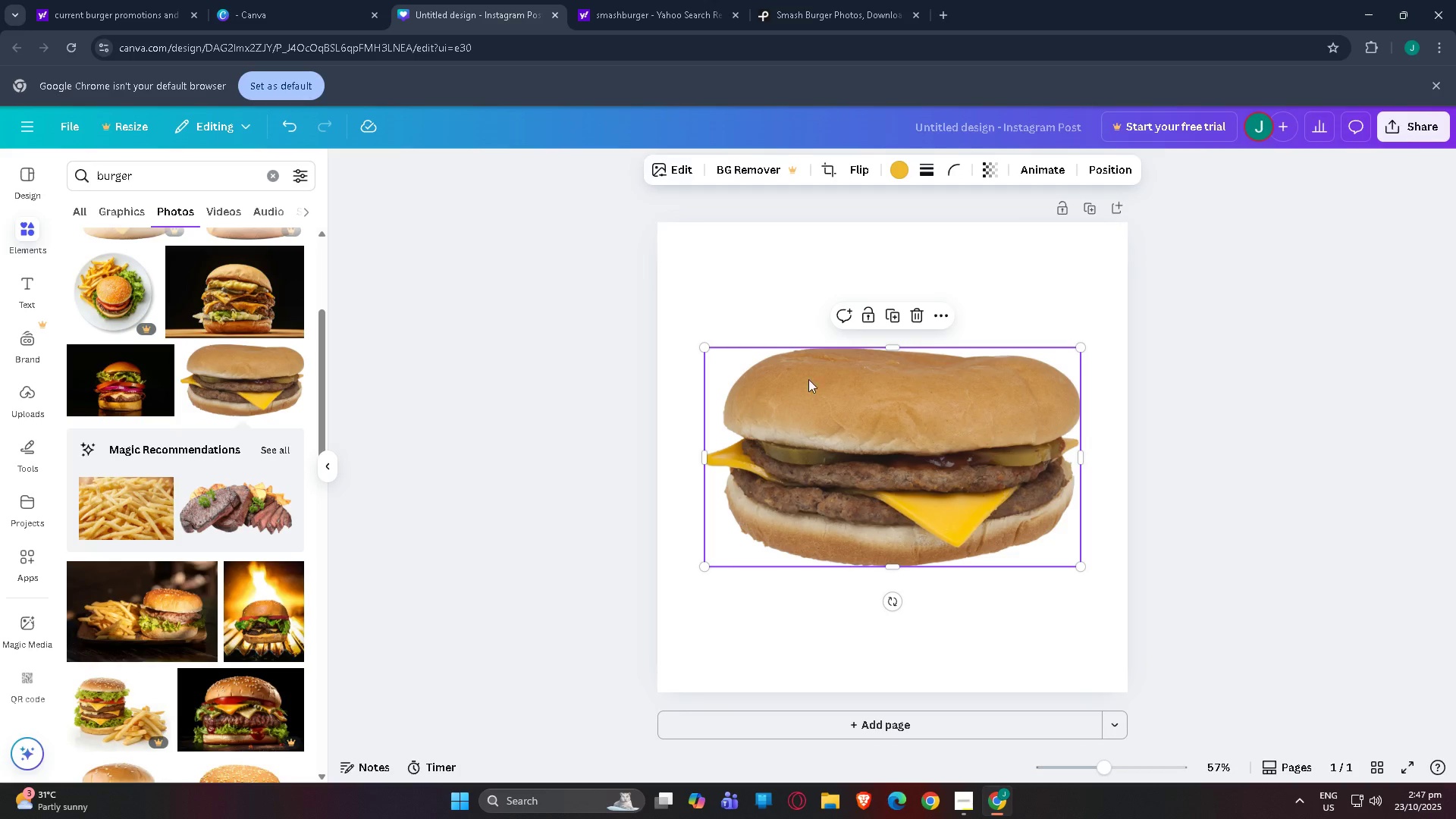 
key(Delete)
 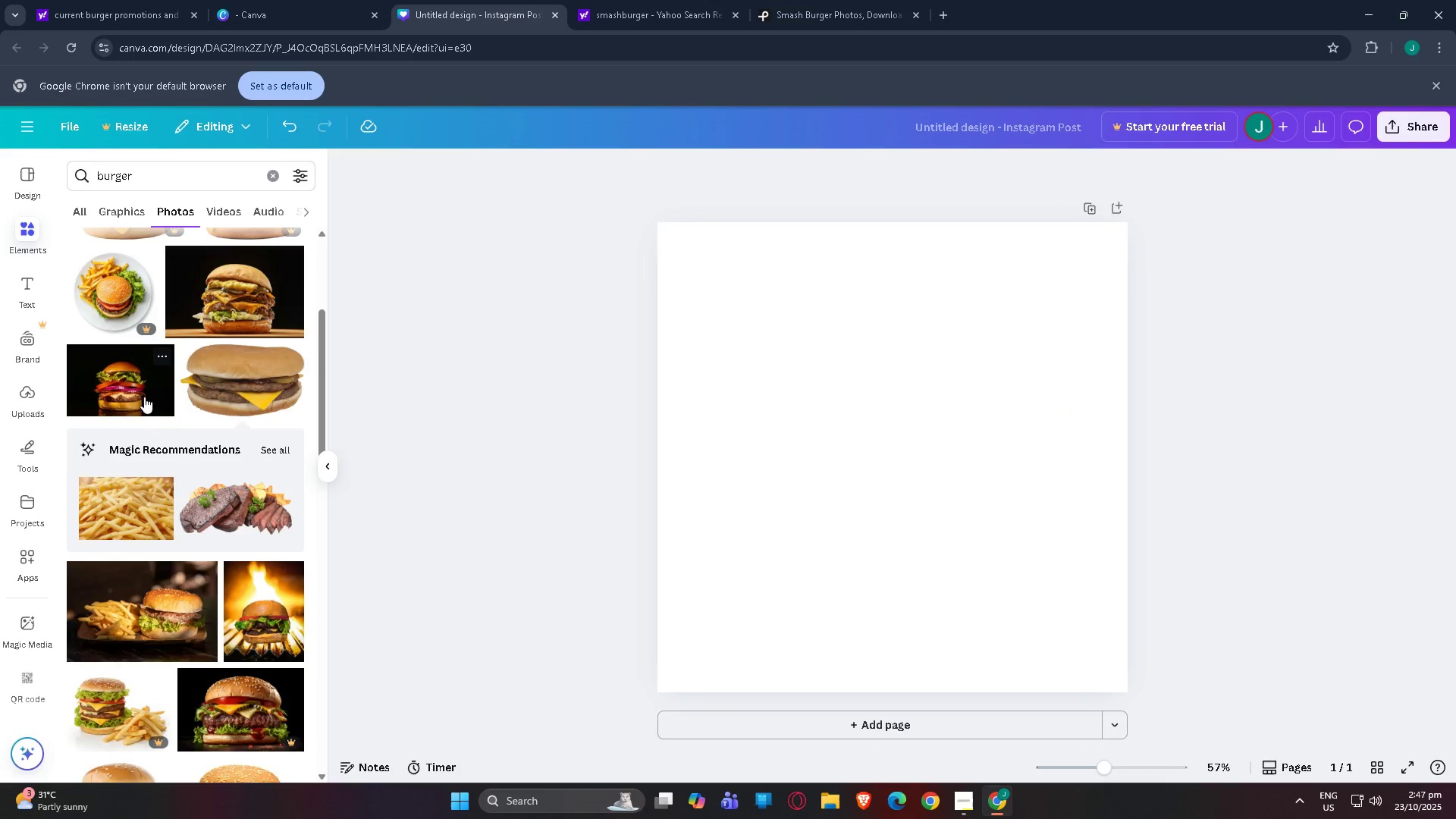 
scroll: coordinate [177, 436], scroll_direction: down, amount: 6.0
 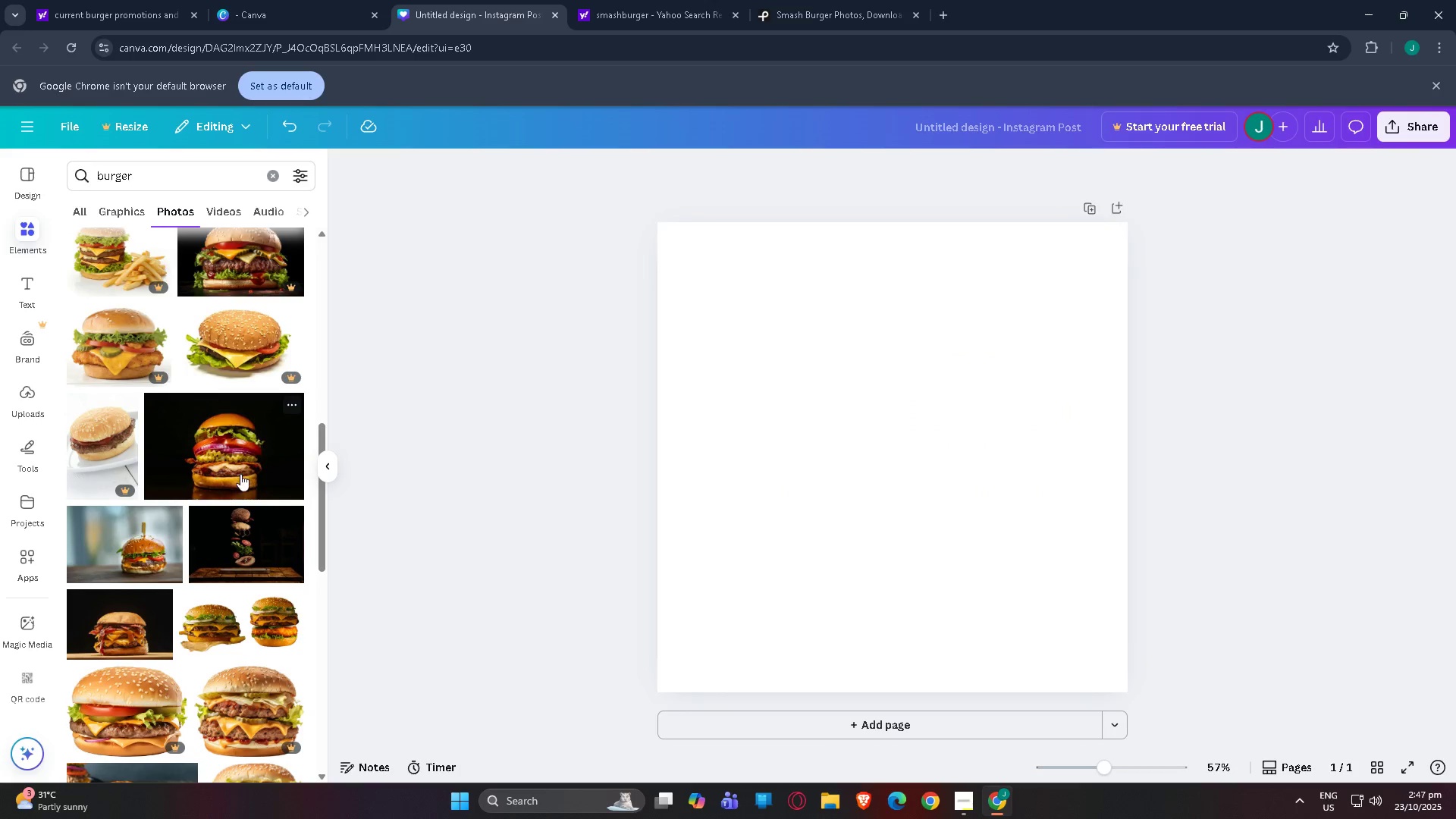 
left_click([241, 474])
 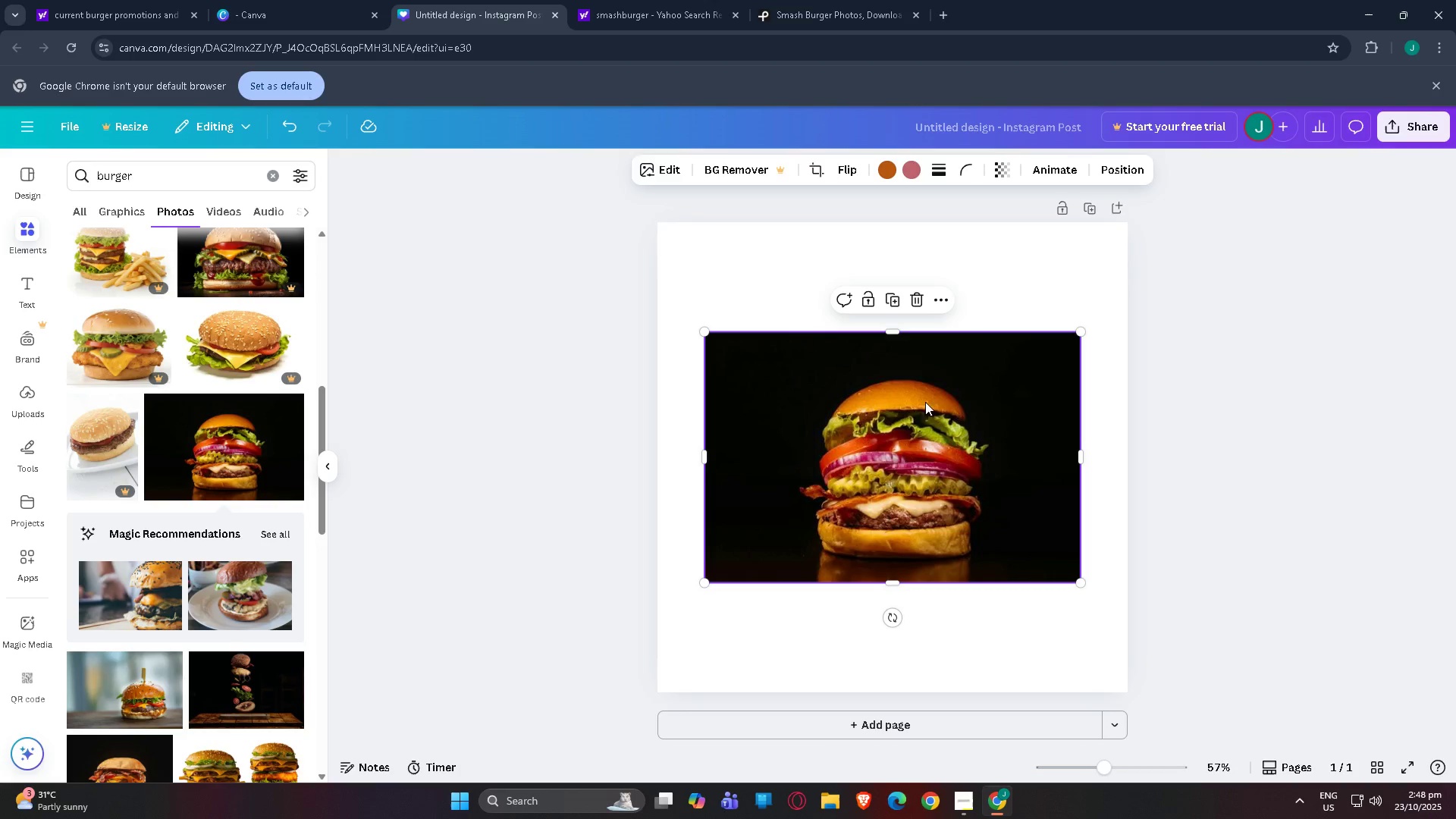 
left_click_drag(start_coordinate=[945, 421], to_coordinate=[937, 340])
 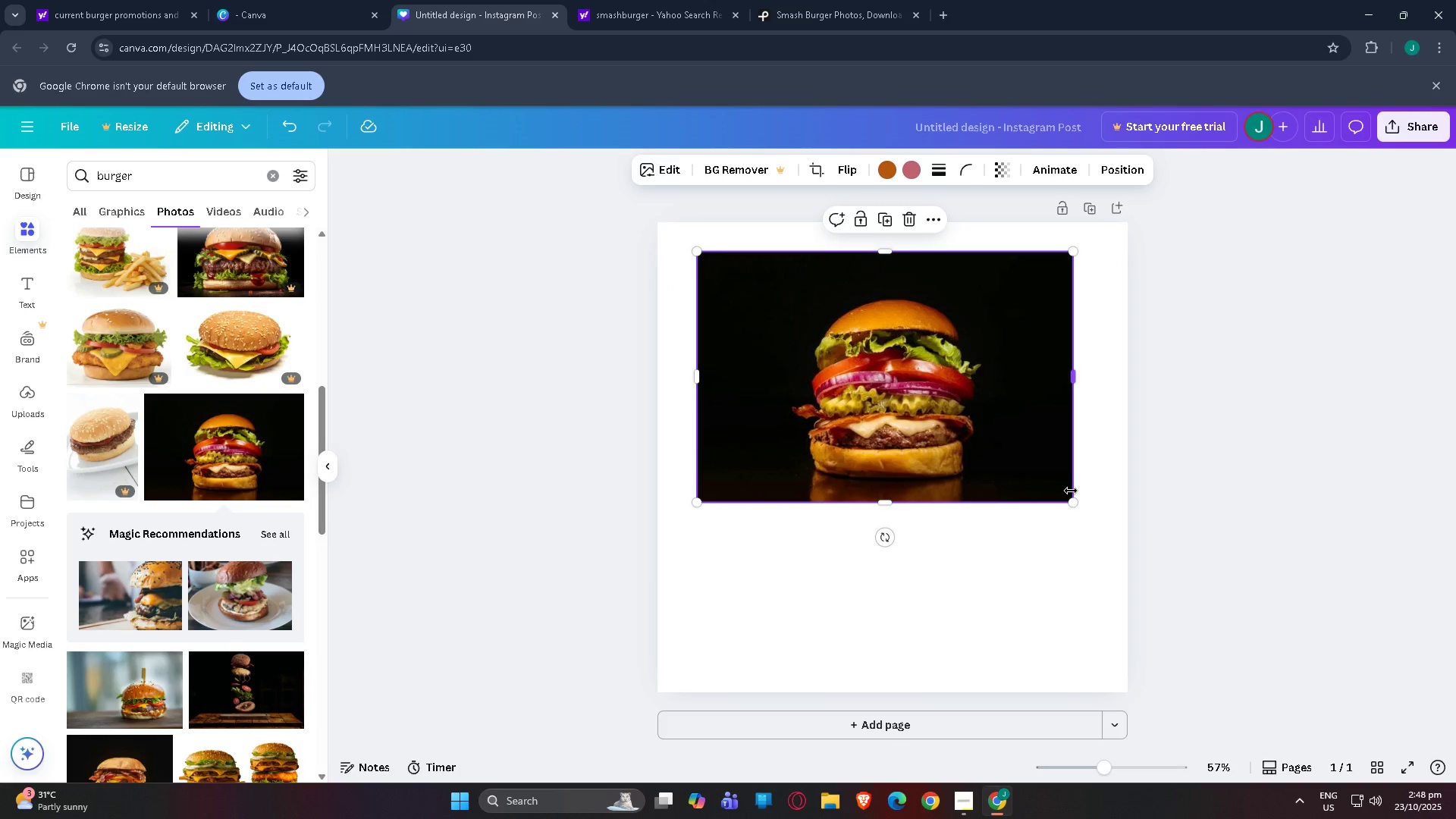 
left_click_drag(start_coordinate=[1071, 500], to_coordinate=[1353, 724])
 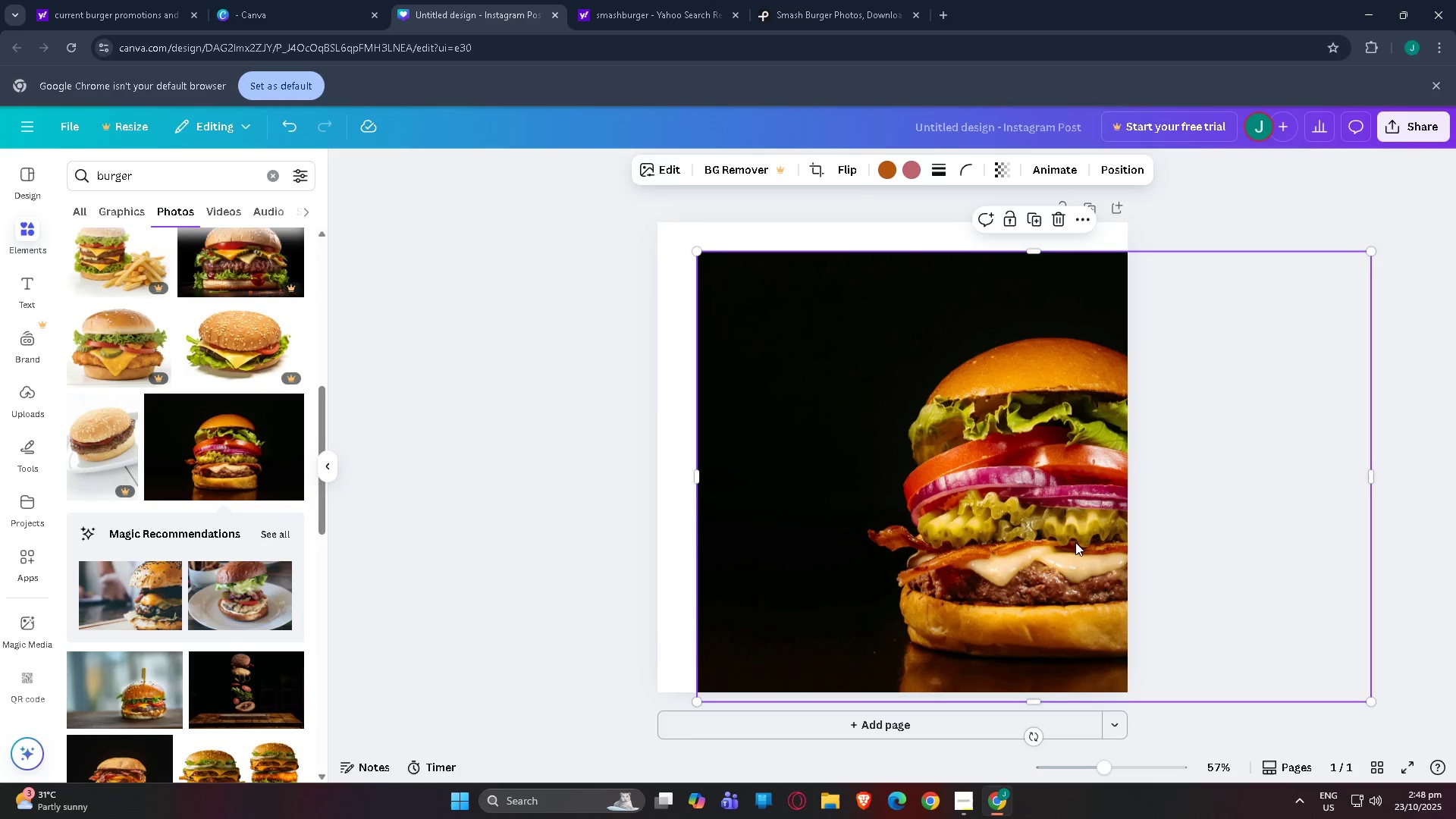 
left_click_drag(start_coordinate=[1070, 541], to_coordinate=[902, 516])
 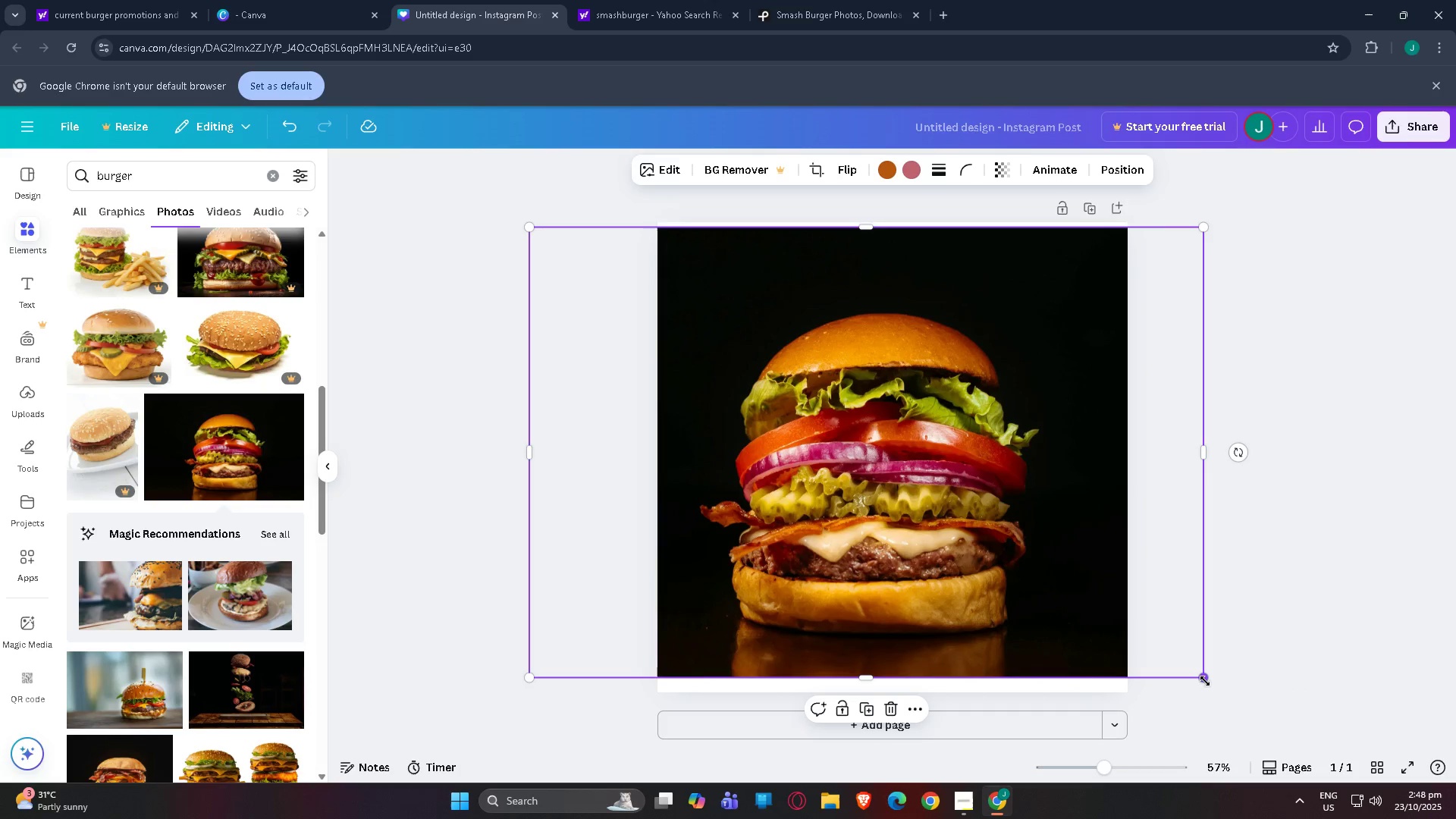 
left_click_drag(start_coordinate=[1205, 681], to_coordinate=[890, 588])
 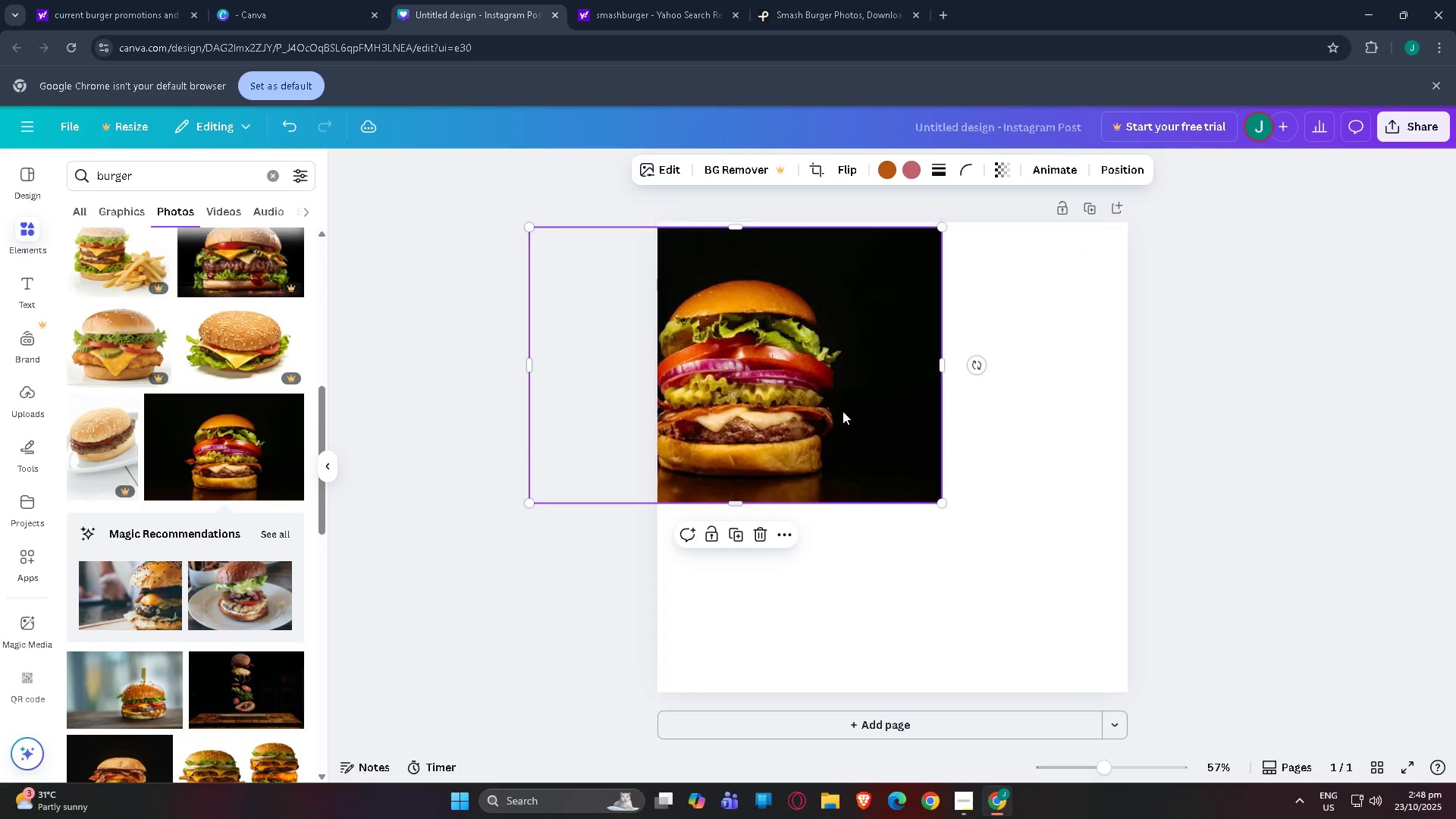 
left_click_drag(start_coordinate=[824, 397], to_coordinate=[887, 403])
 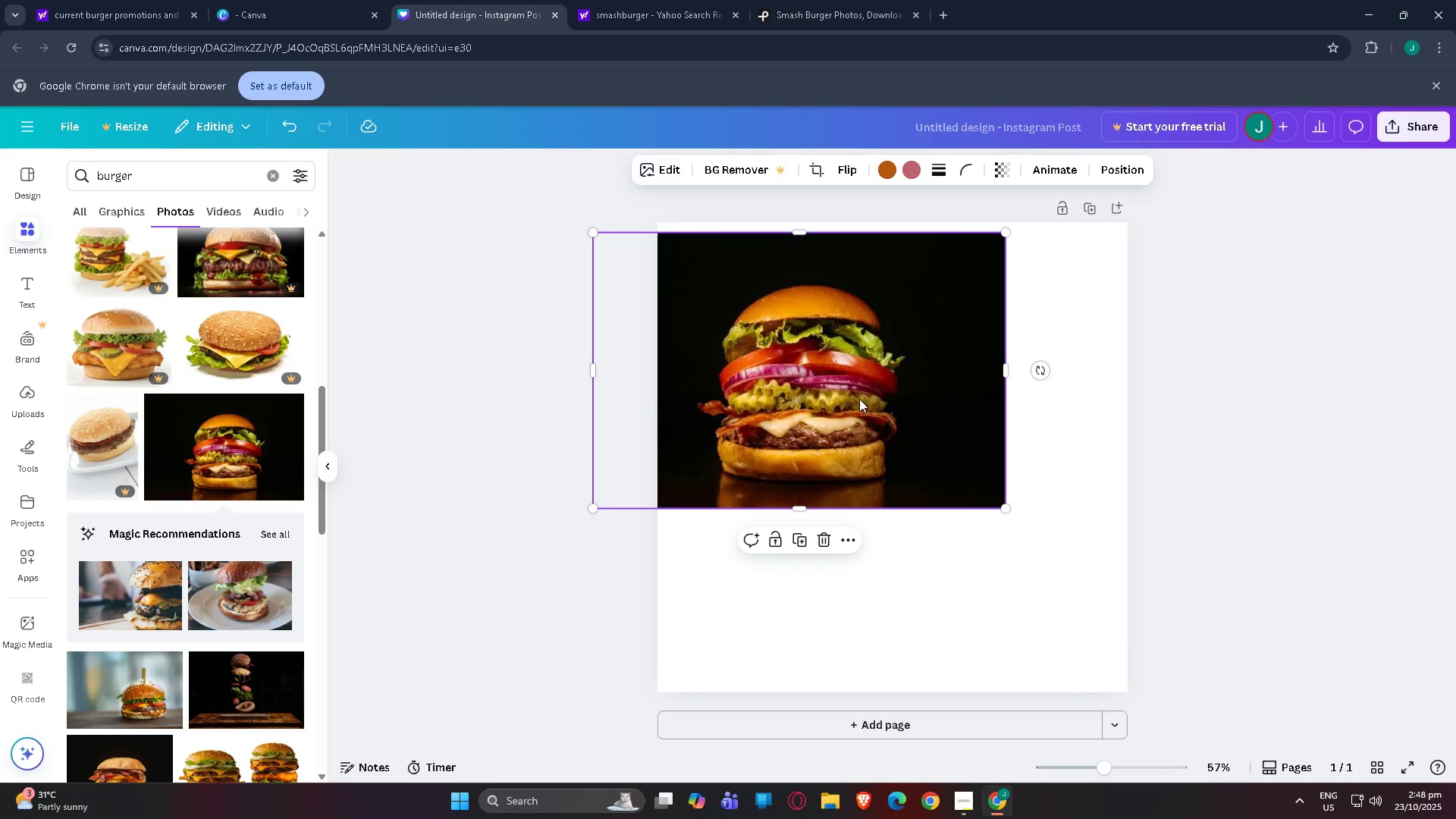 
key(Delete)
 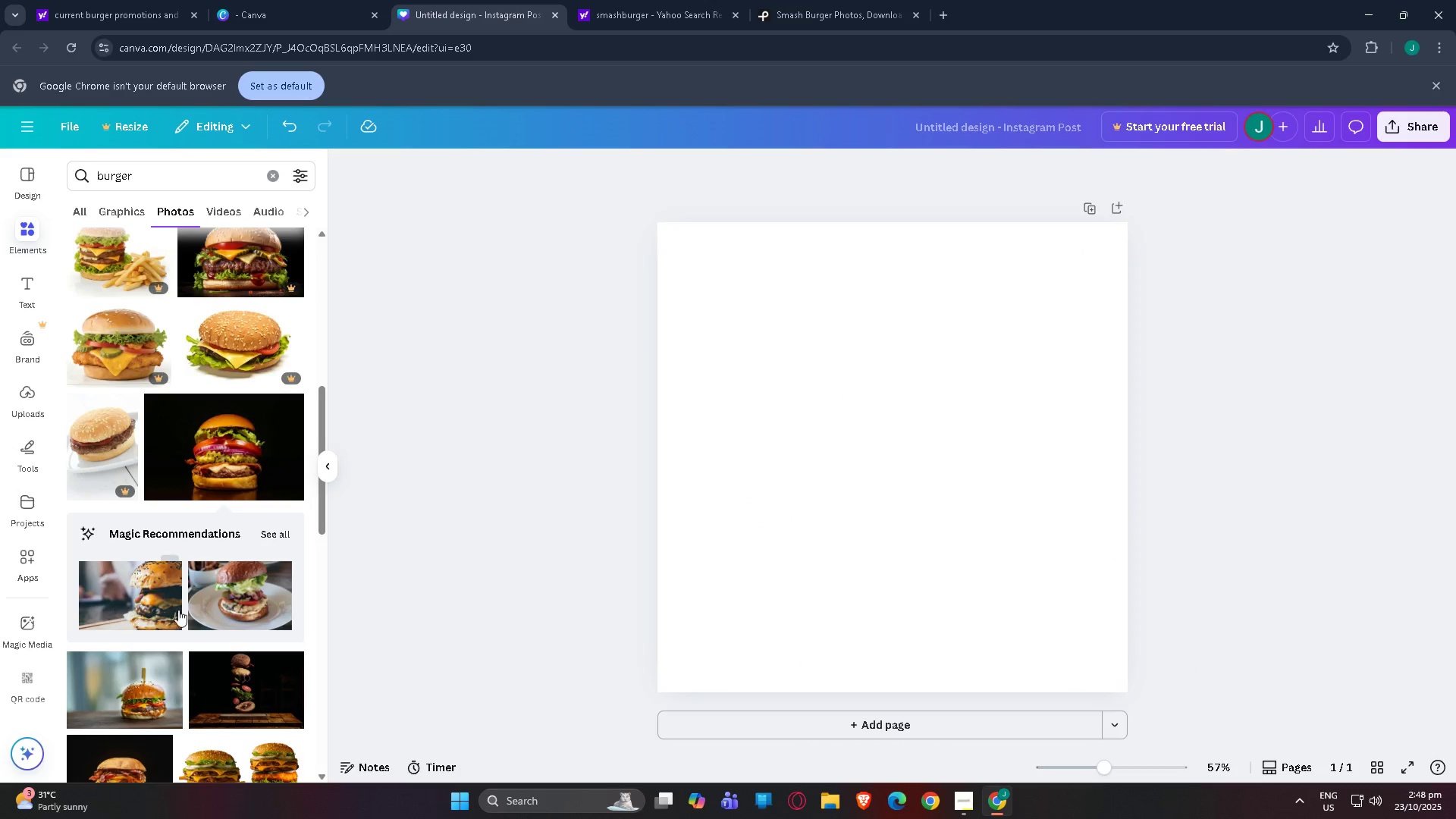 
scroll: coordinate [203, 584], scroll_direction: down, amount: 38.0
 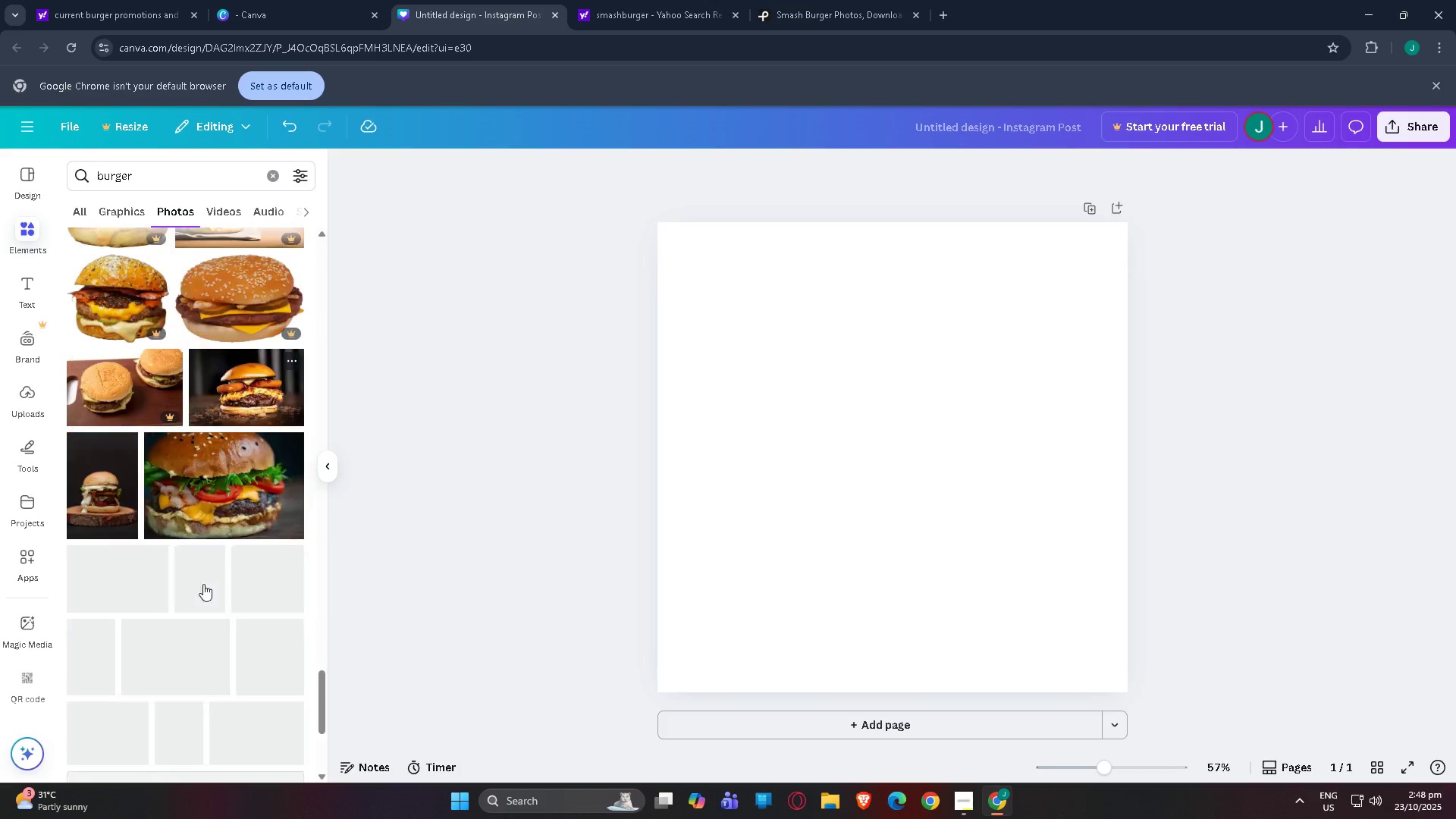 
scroll: coordinate [180, 572], scroll_direction: down, amount: 64.0
 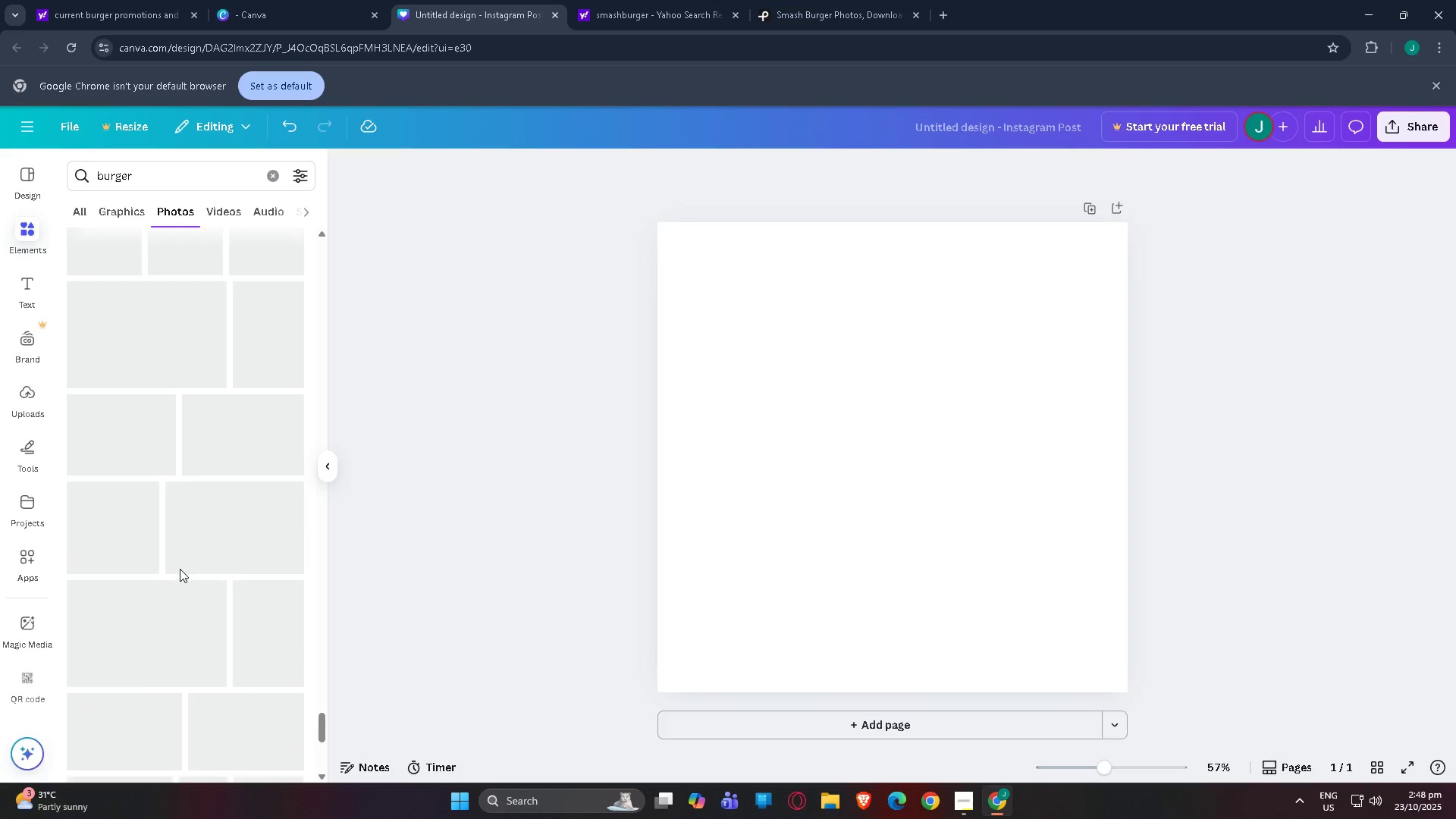 
scroll: coordinate [180, 566], scroll_direction: down, amount: 49.0
 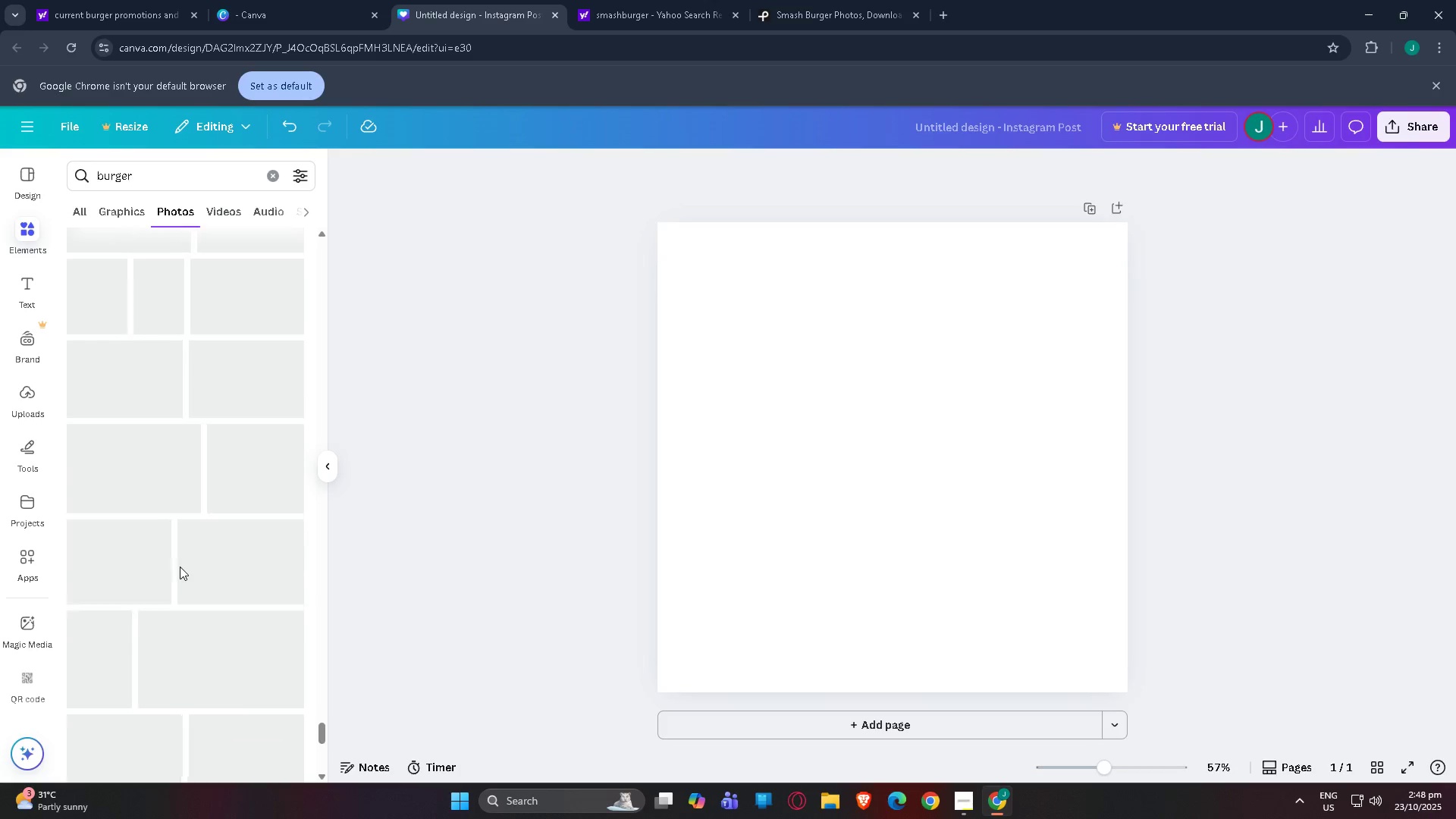 
scroll: coordinate [178, 576], scroll_direction: up, amount: 12.0
 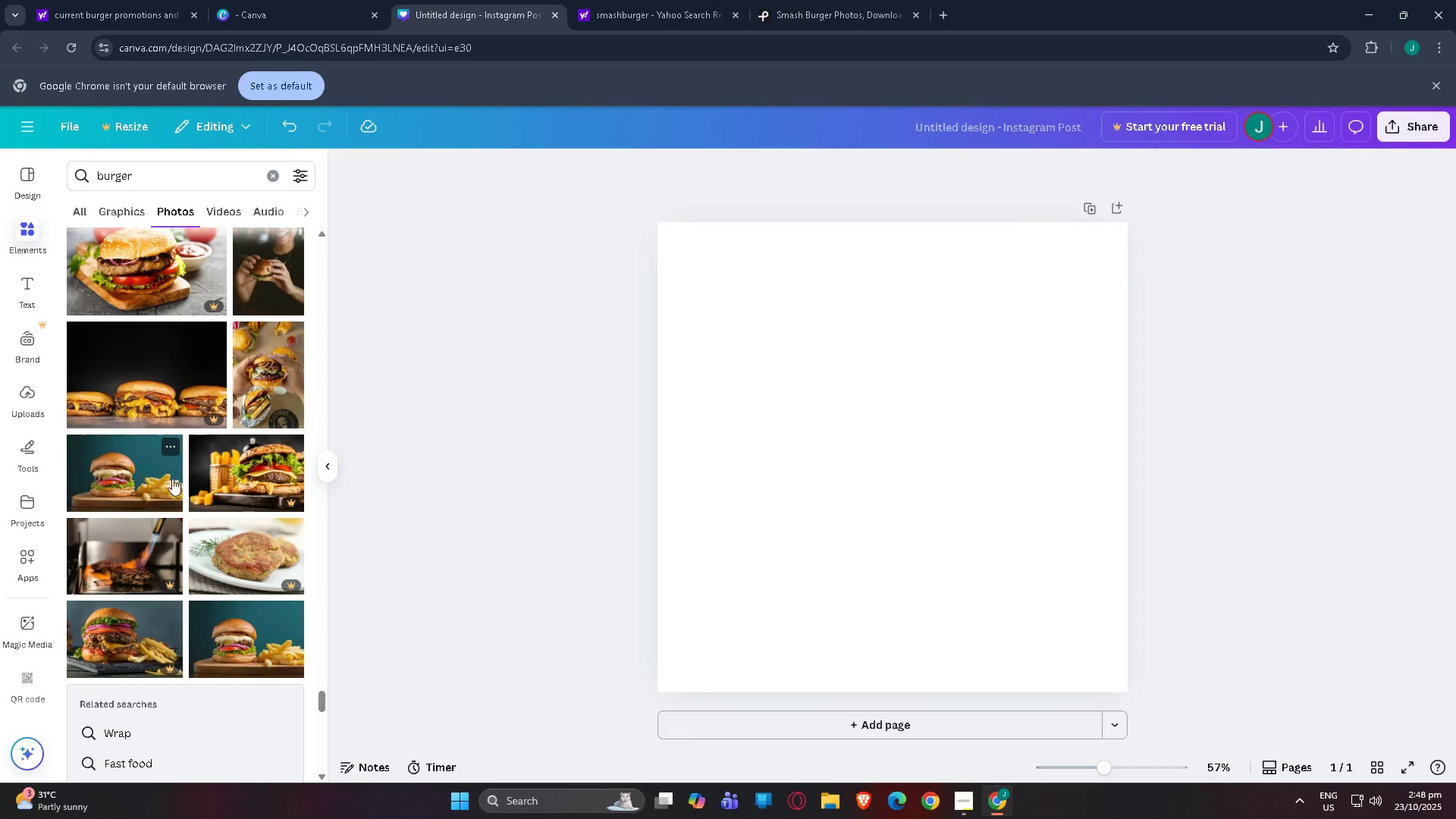 
scroll: coordinate [160, 513], scroll_direction: down, amount: 14.0
 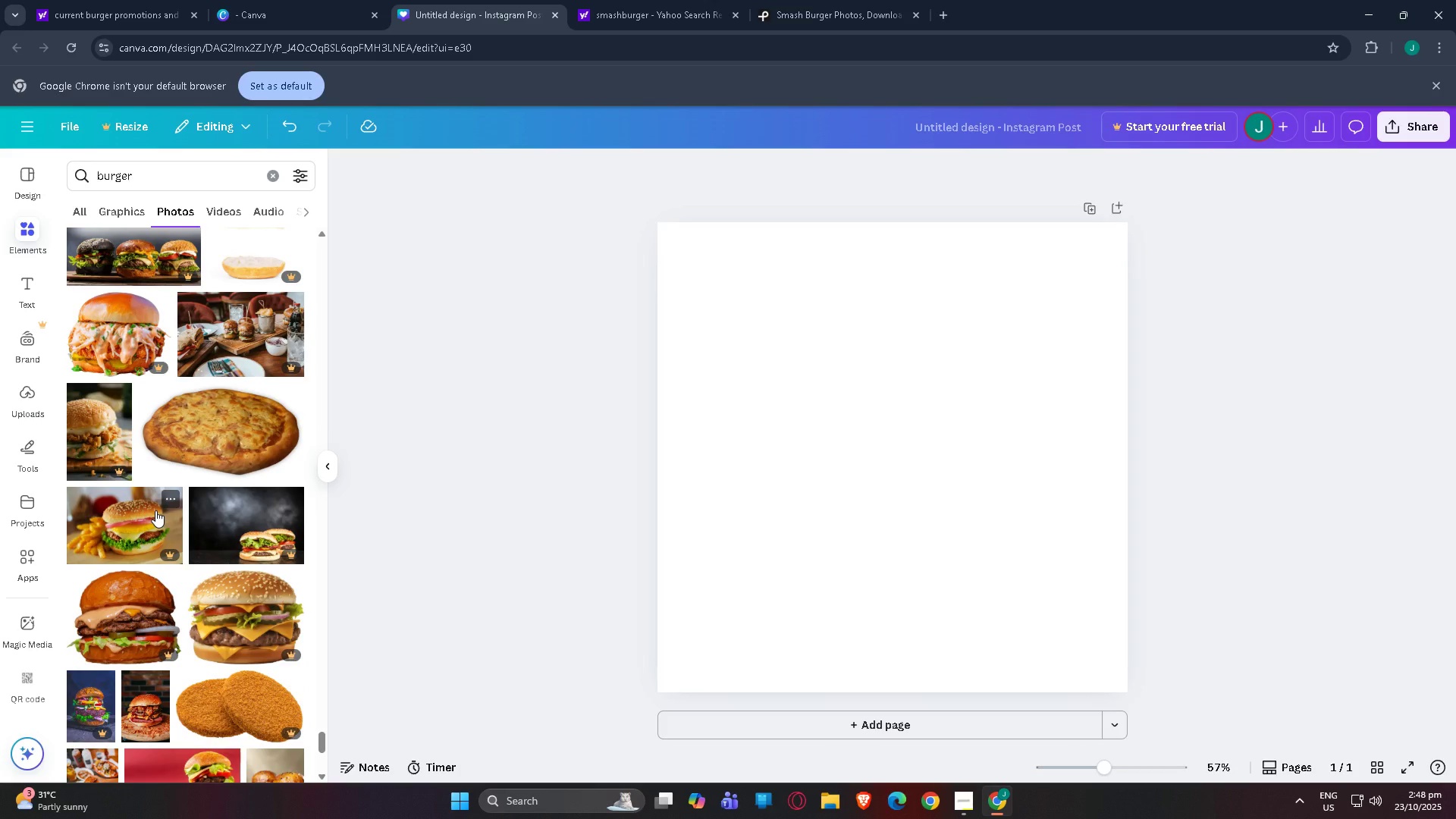 
scroll: coordinate [152, 541], scroll_direction: down, amount: 12.0
 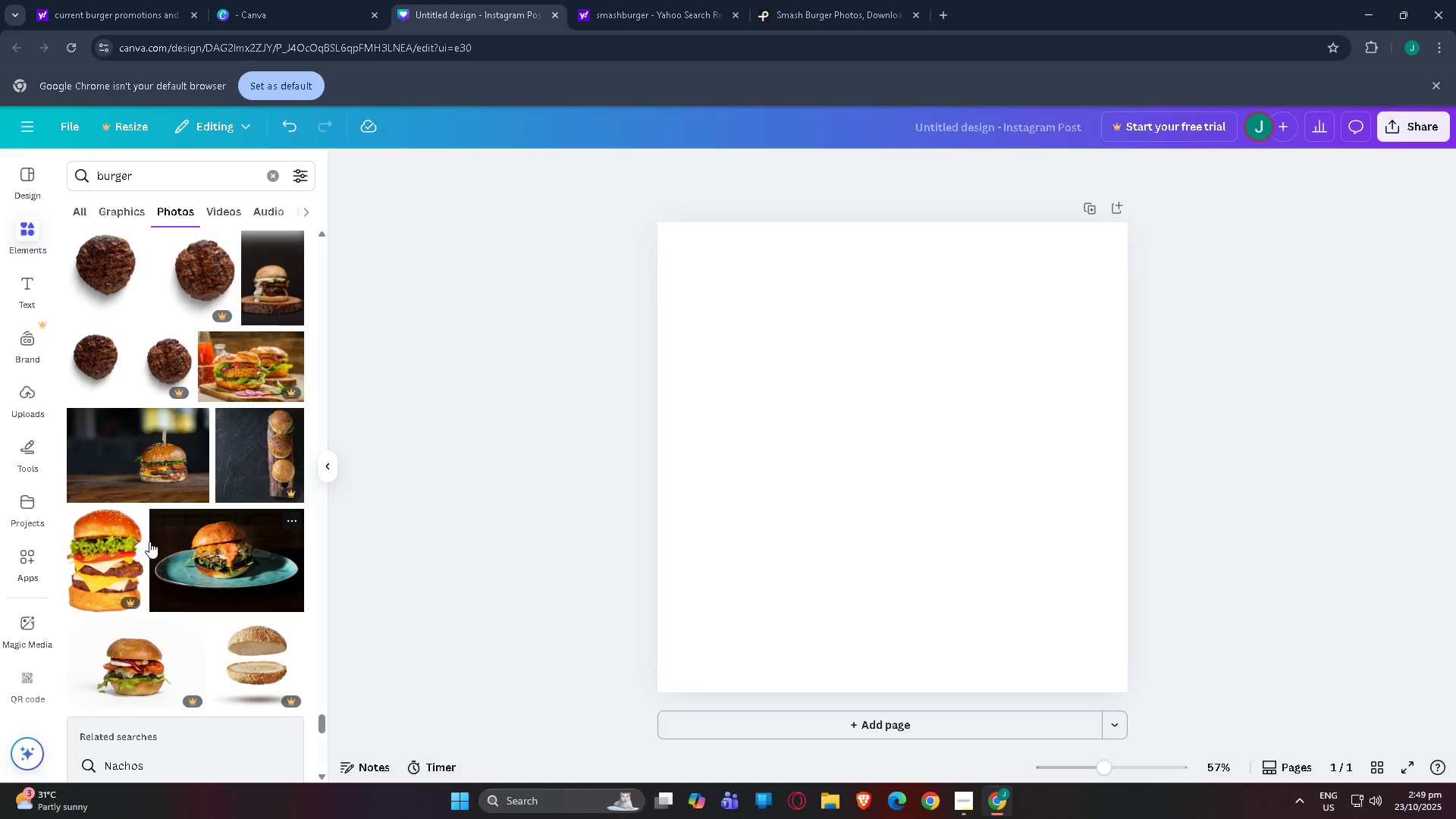 
wait(9.78)
 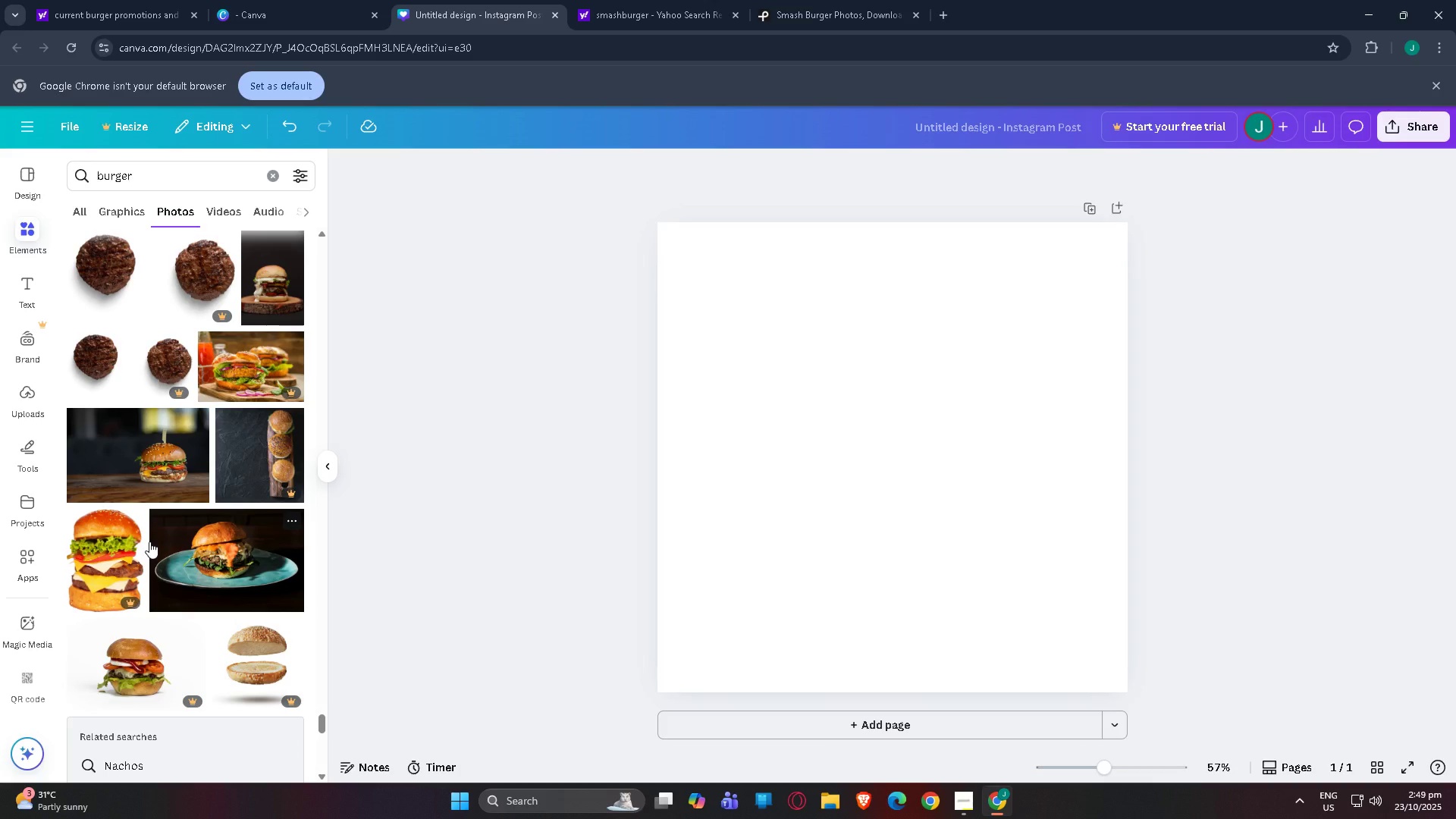 
scroll: coordinate [167, 489], scroll_direction: down, amount: 33.0
 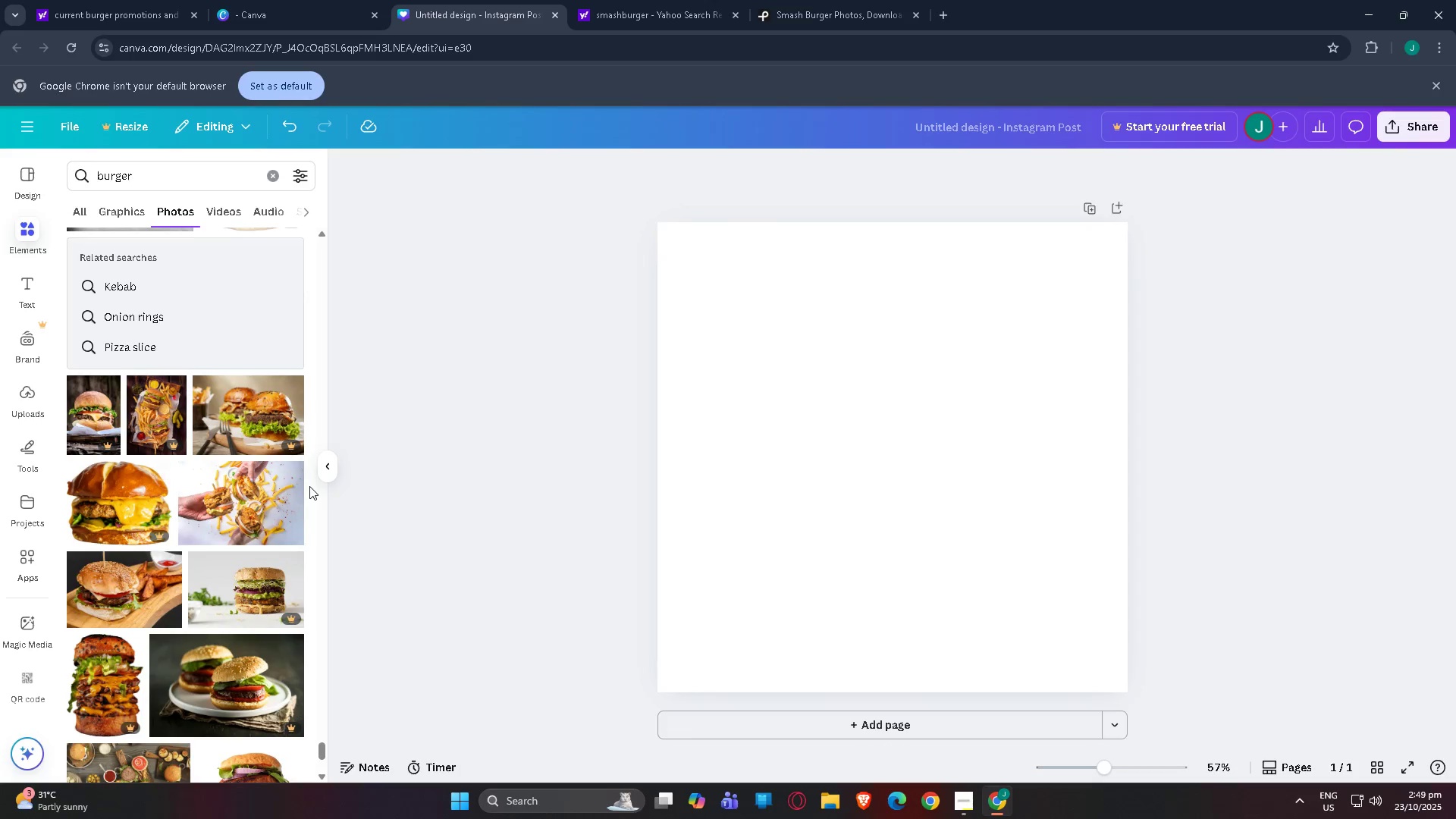 
left_click([105, 207])
 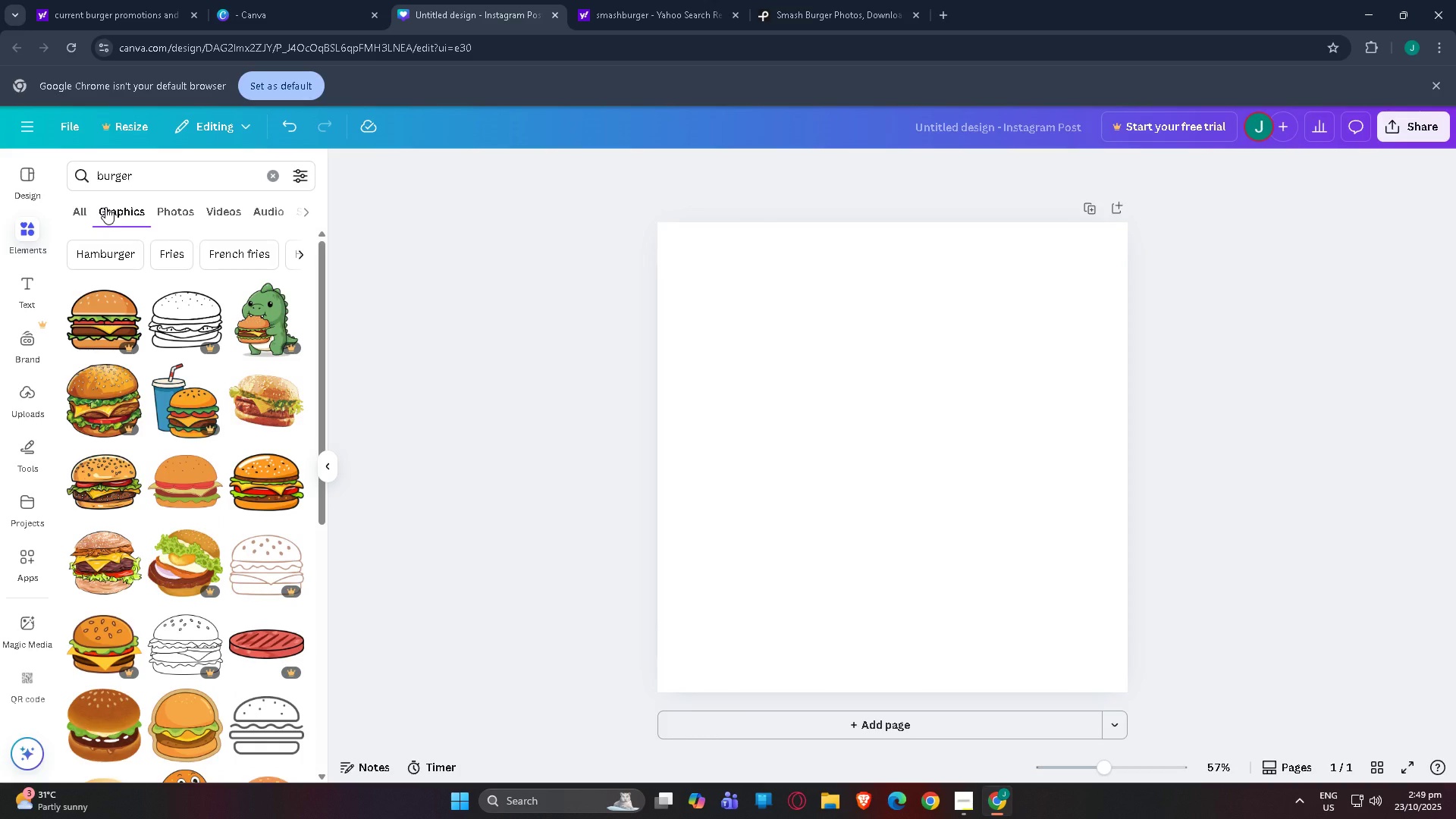 
scroll: coordinate [209, 485], scroll_direction: down, amount: 9.0
 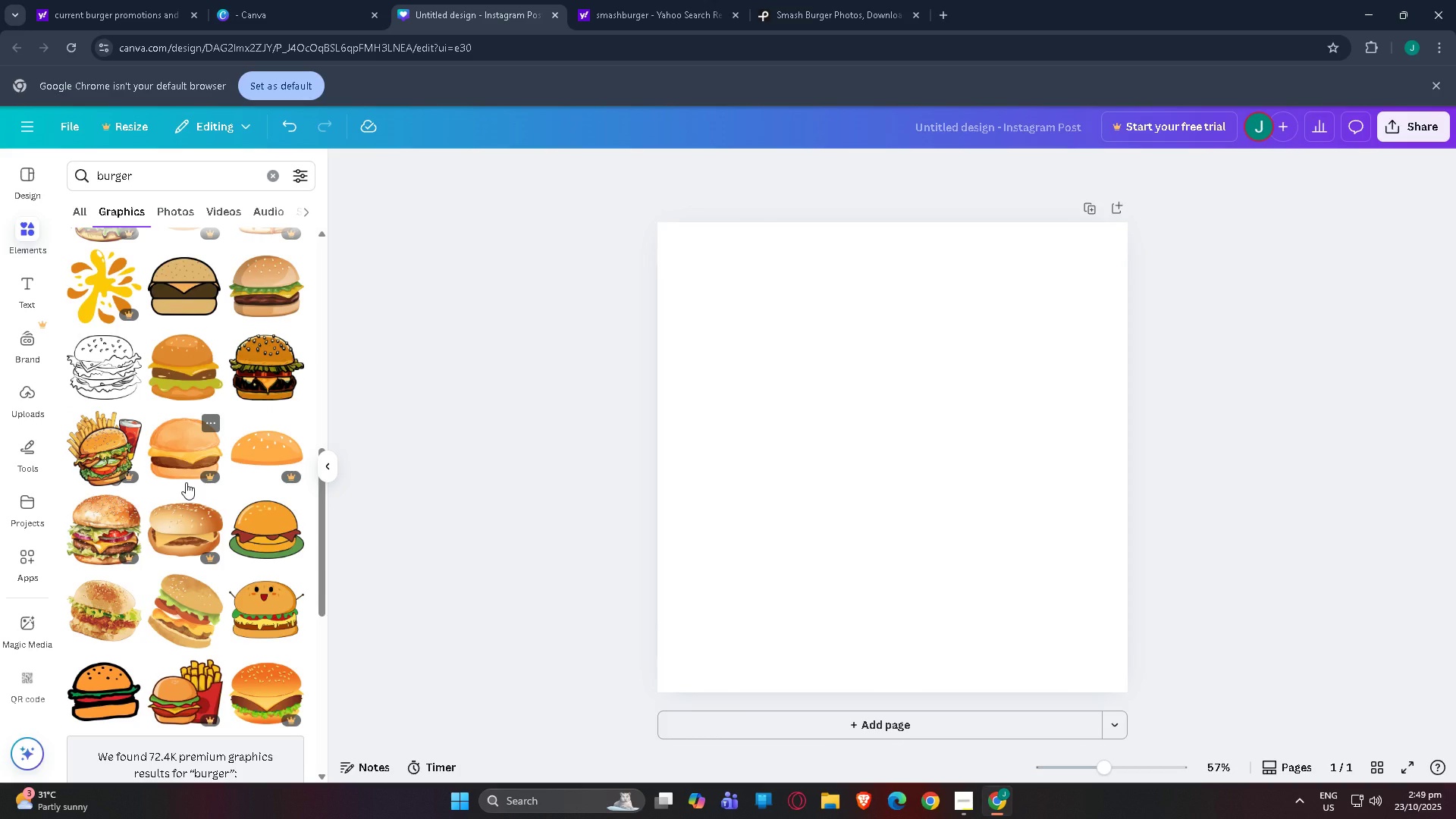 
wait(6.97)
 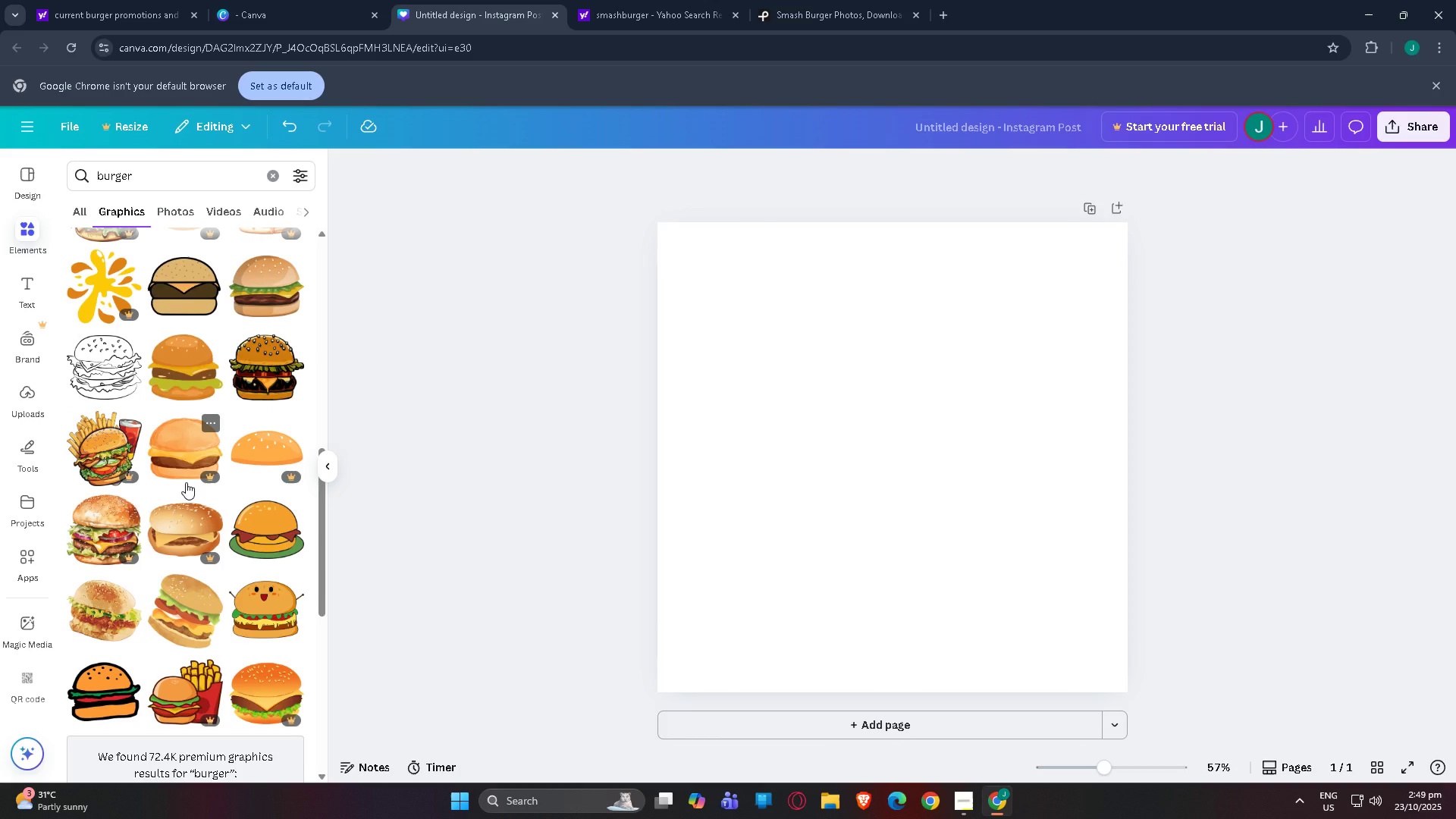 
scroll: coordinate [210, 519], scroll_direction: down, amount: 9.0
 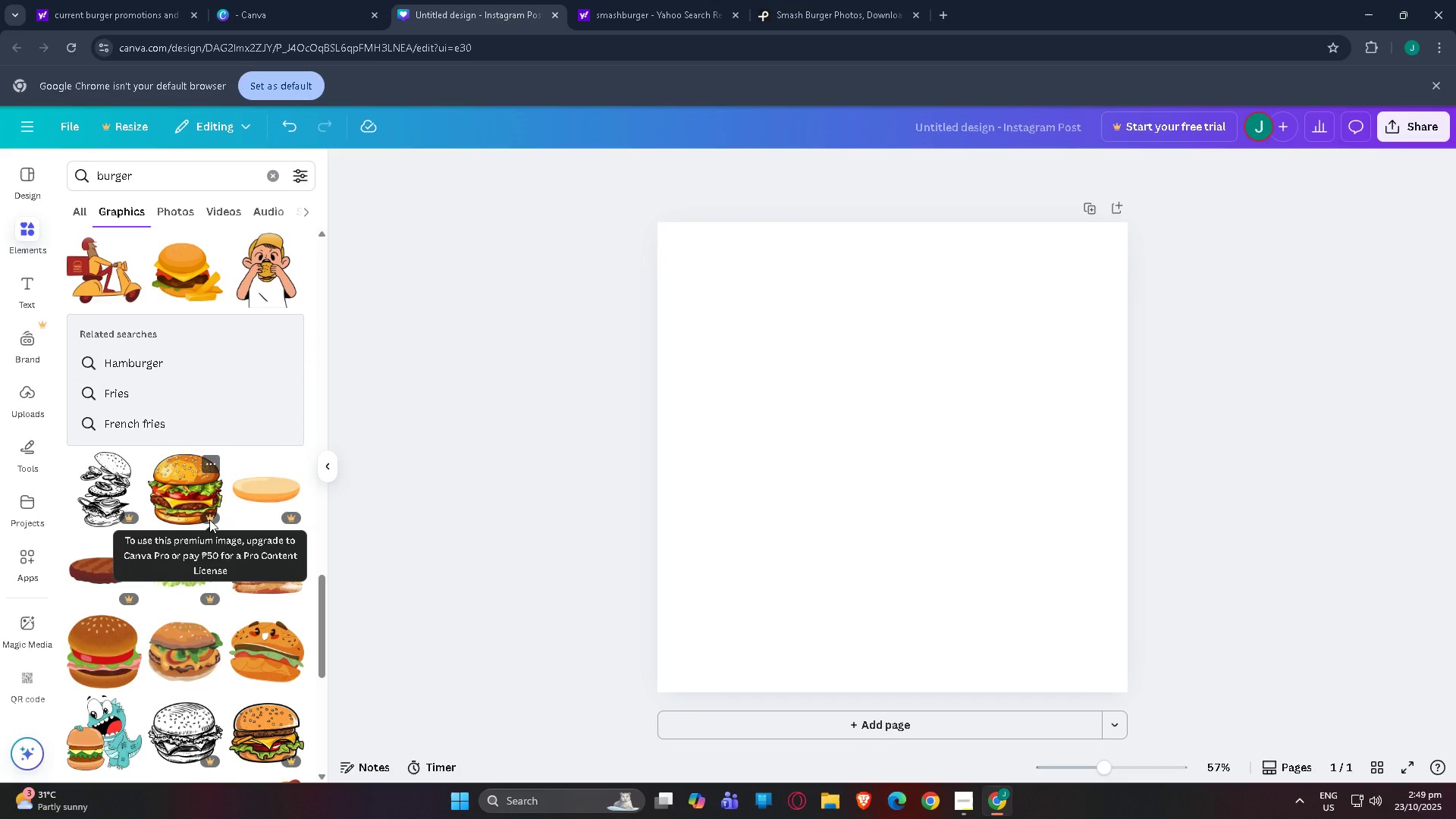 
wait(6.61)
 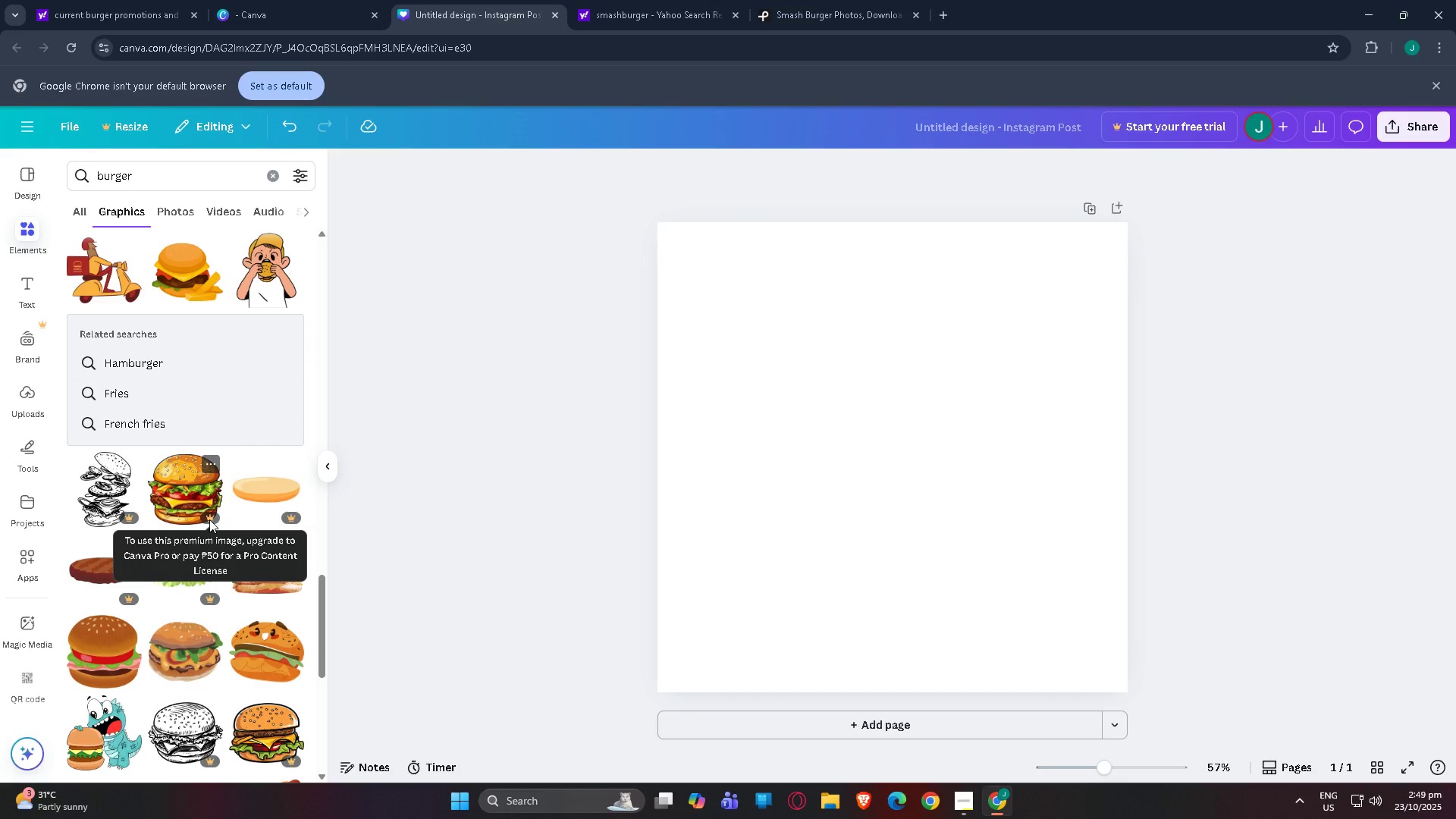 
scroll: coordinate [208, 484], scroll_direction: down, amount: 21.0
 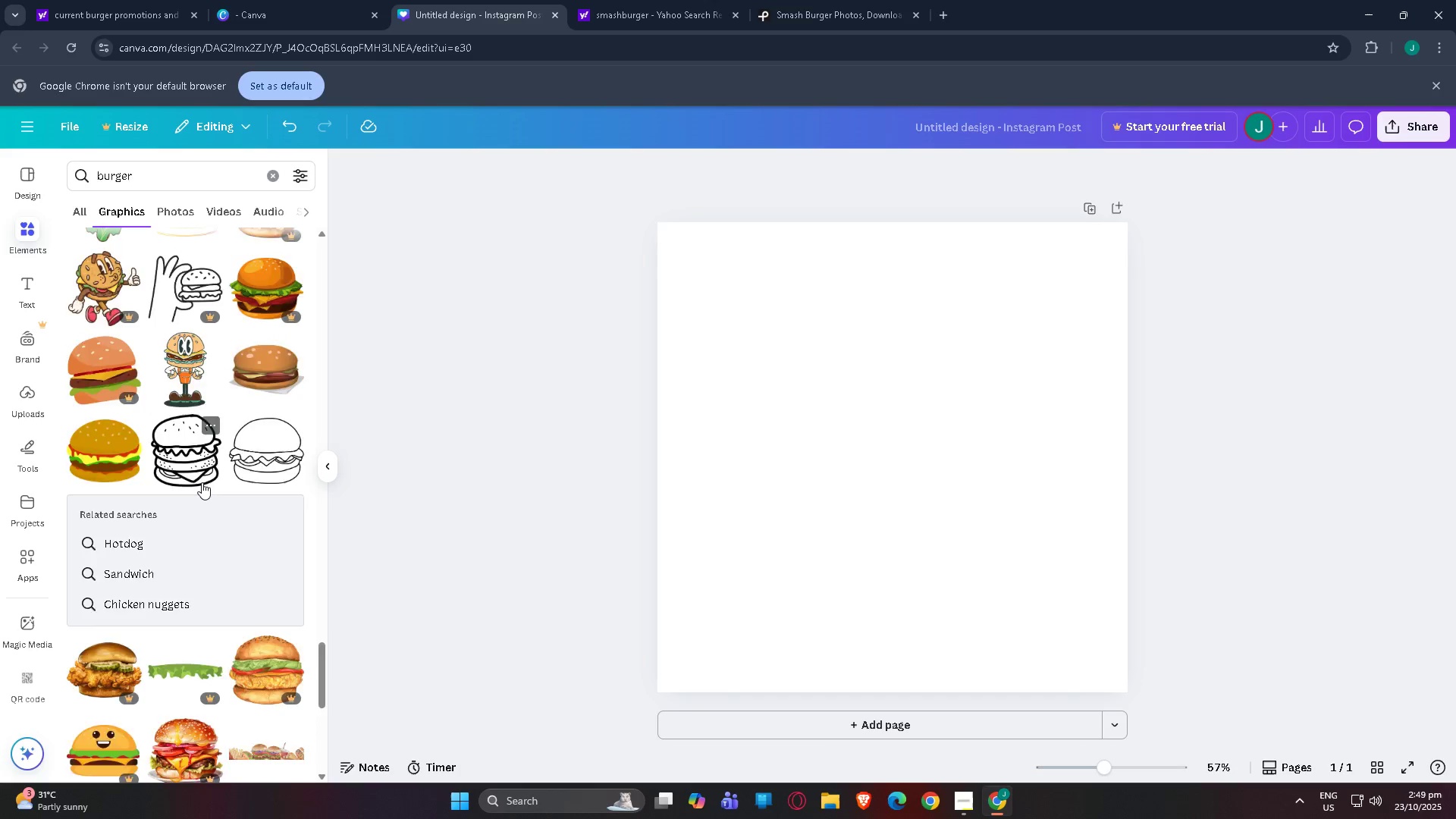 
scroll: coordinate [177, 505], scroll_direction: down, amount: 23.0
 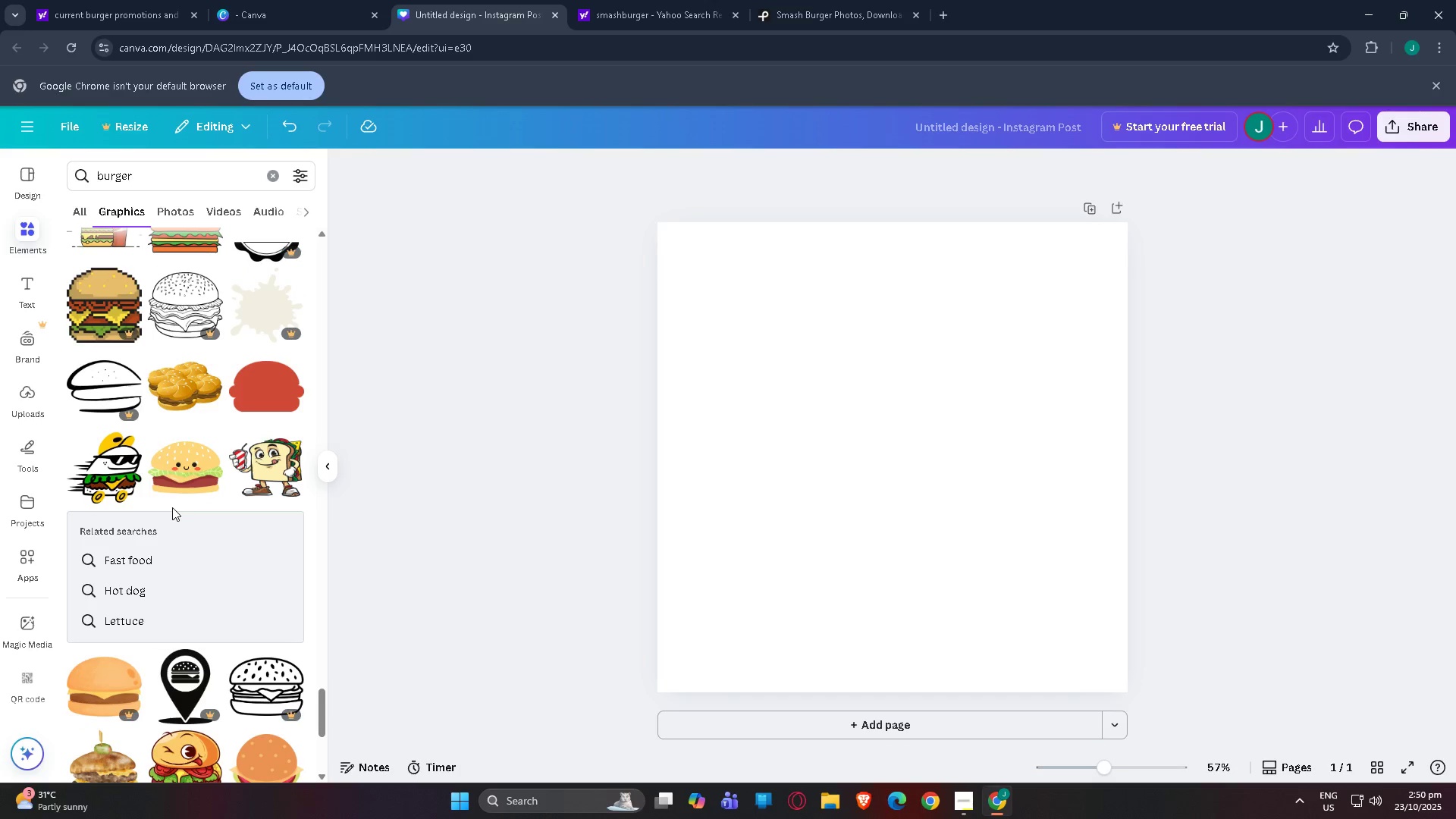 
scroll: coordinate [174, 486], scroll_direction: down, amount: 19.0
 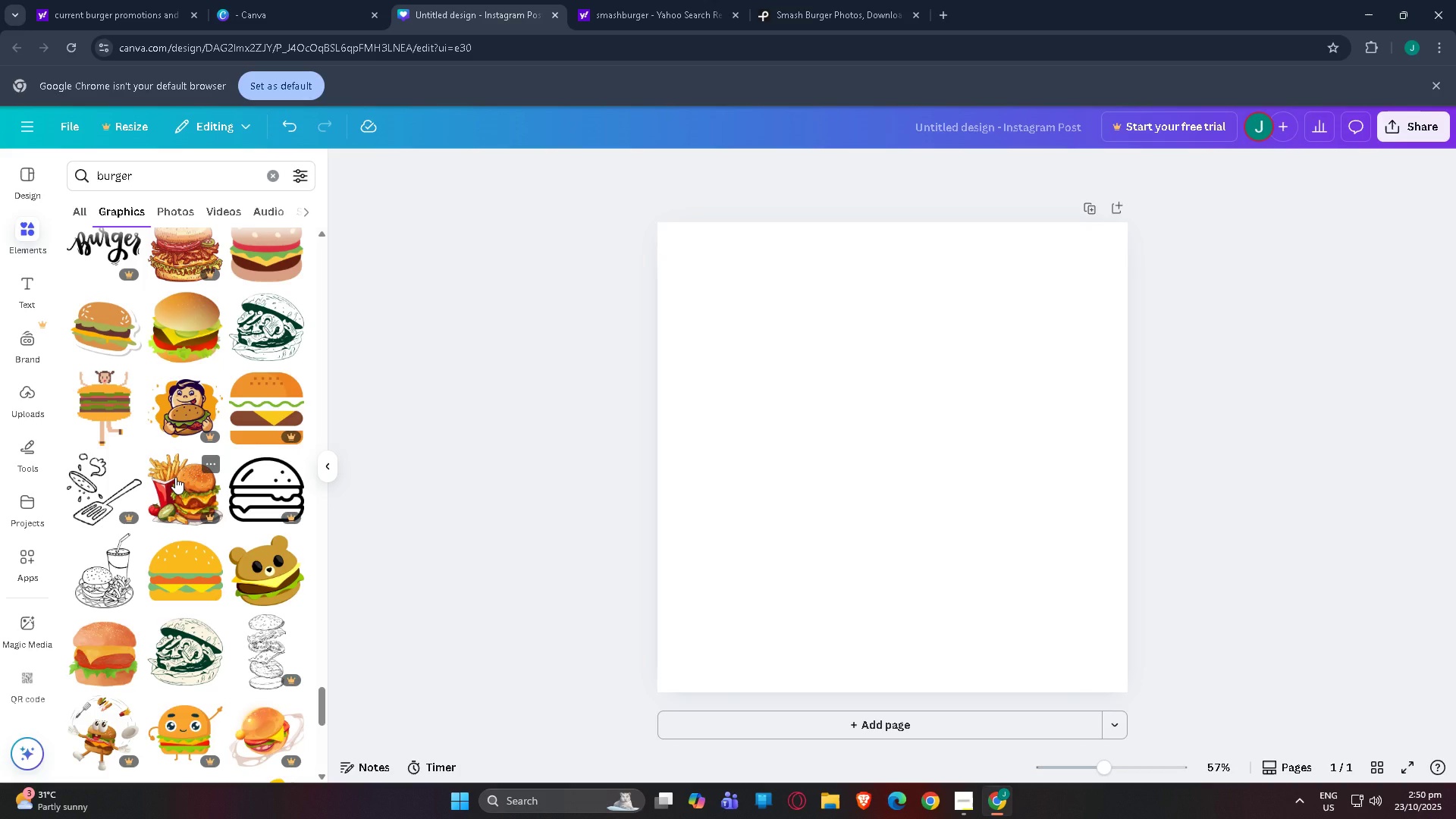 
scroll: coordinate [193, 431], scroll_direction: down, amount: 21.0
 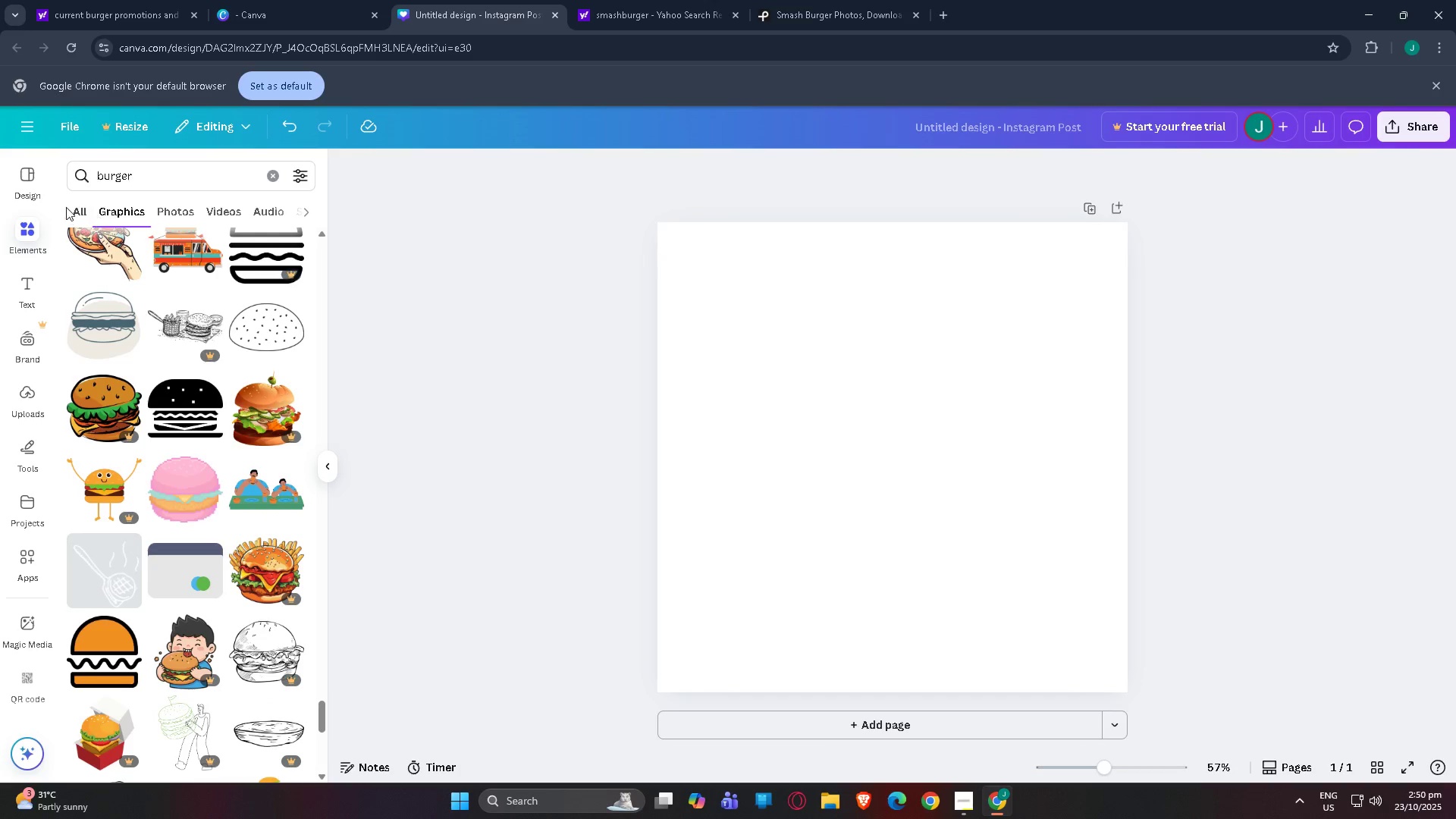 
double_click([80, 214])
 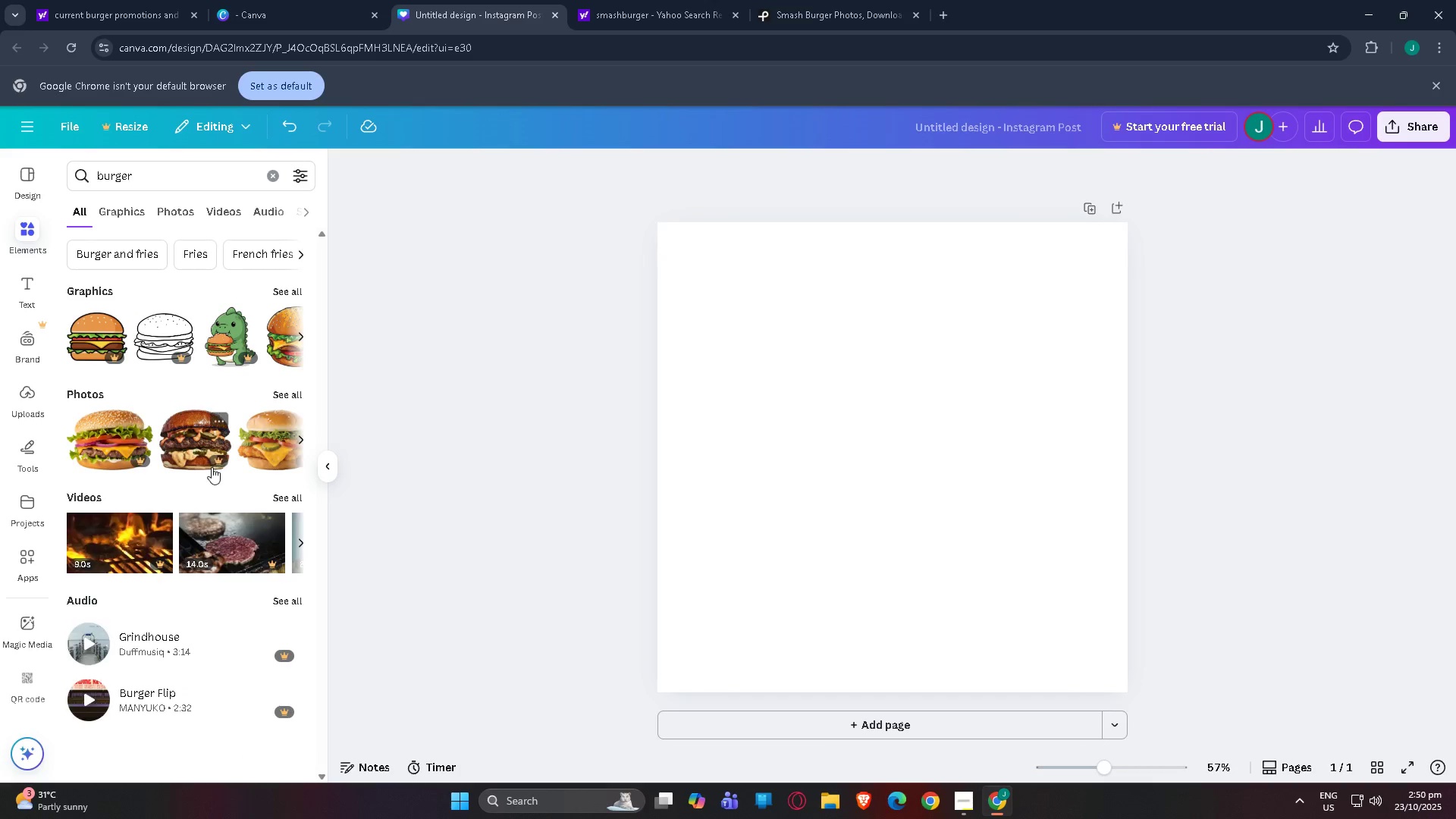 
scroll: coordinate [210, 472], scroll_direction: down, amount: 2.0
 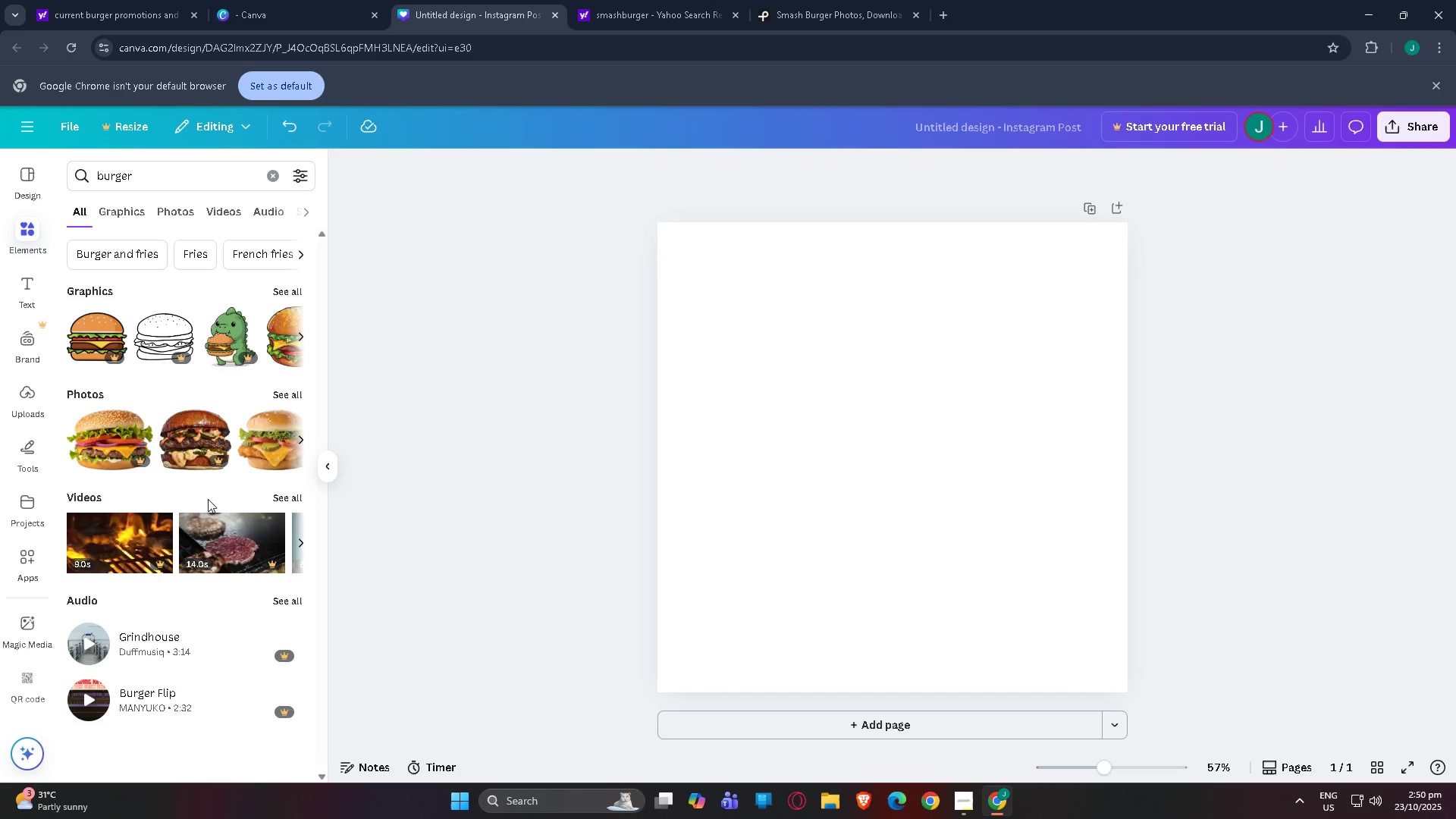 
scroll: coordinate [206, 499], scroll_direction: up, amount: 2.0
 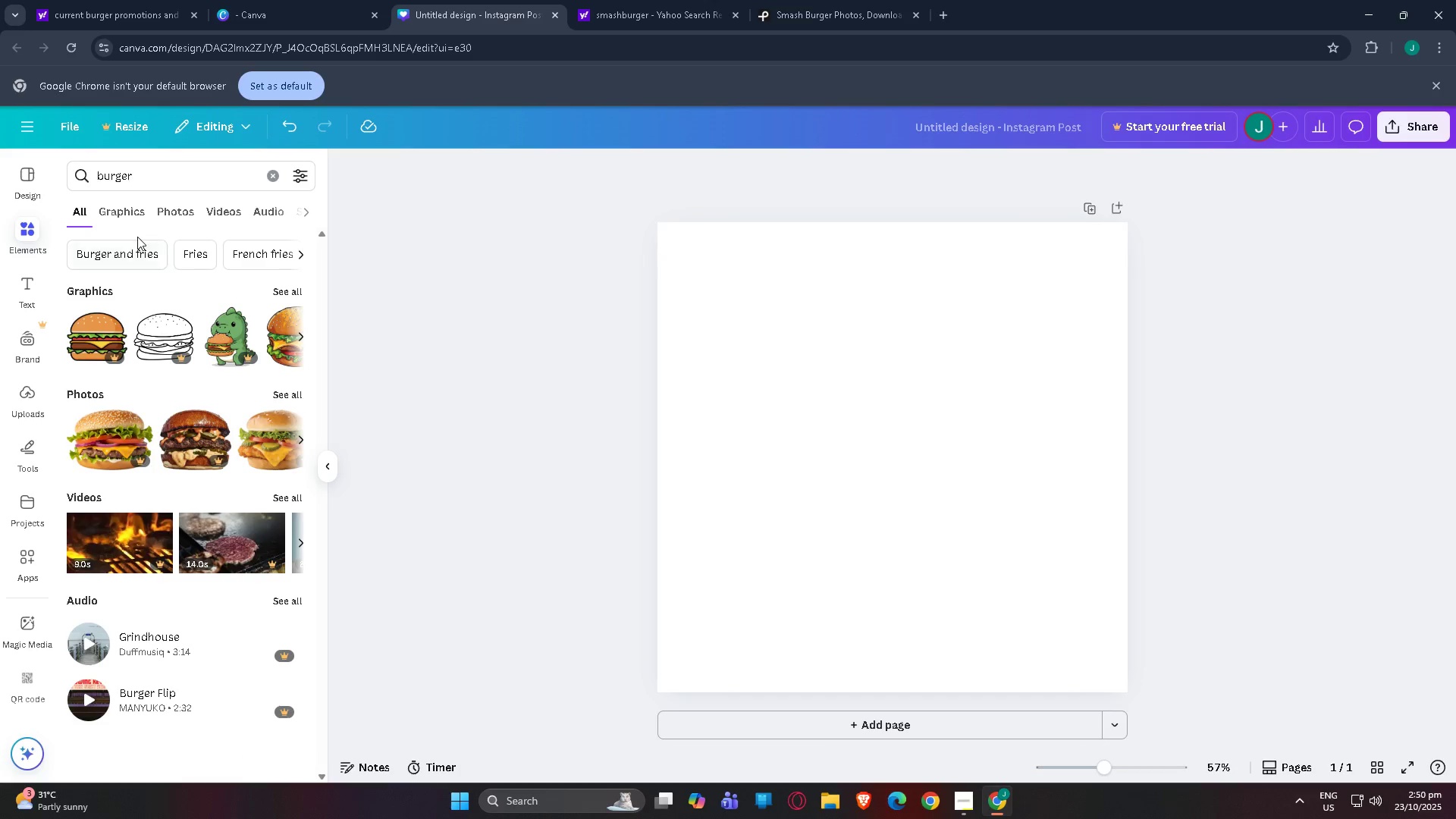 
left_click([136, 247])
 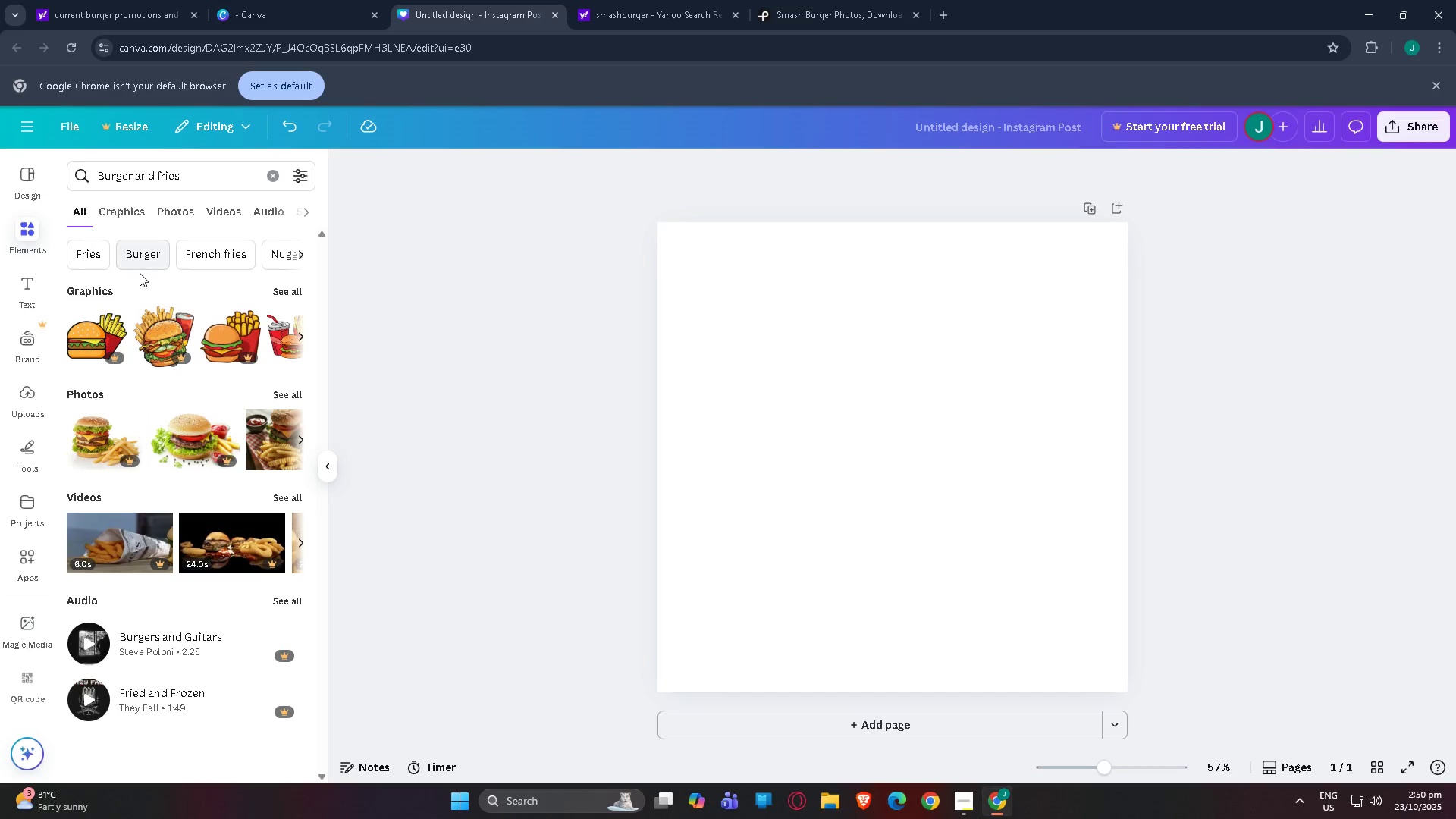 
scroll: coordinate [141, 267], scroll_direction: down, amount: 2.0
 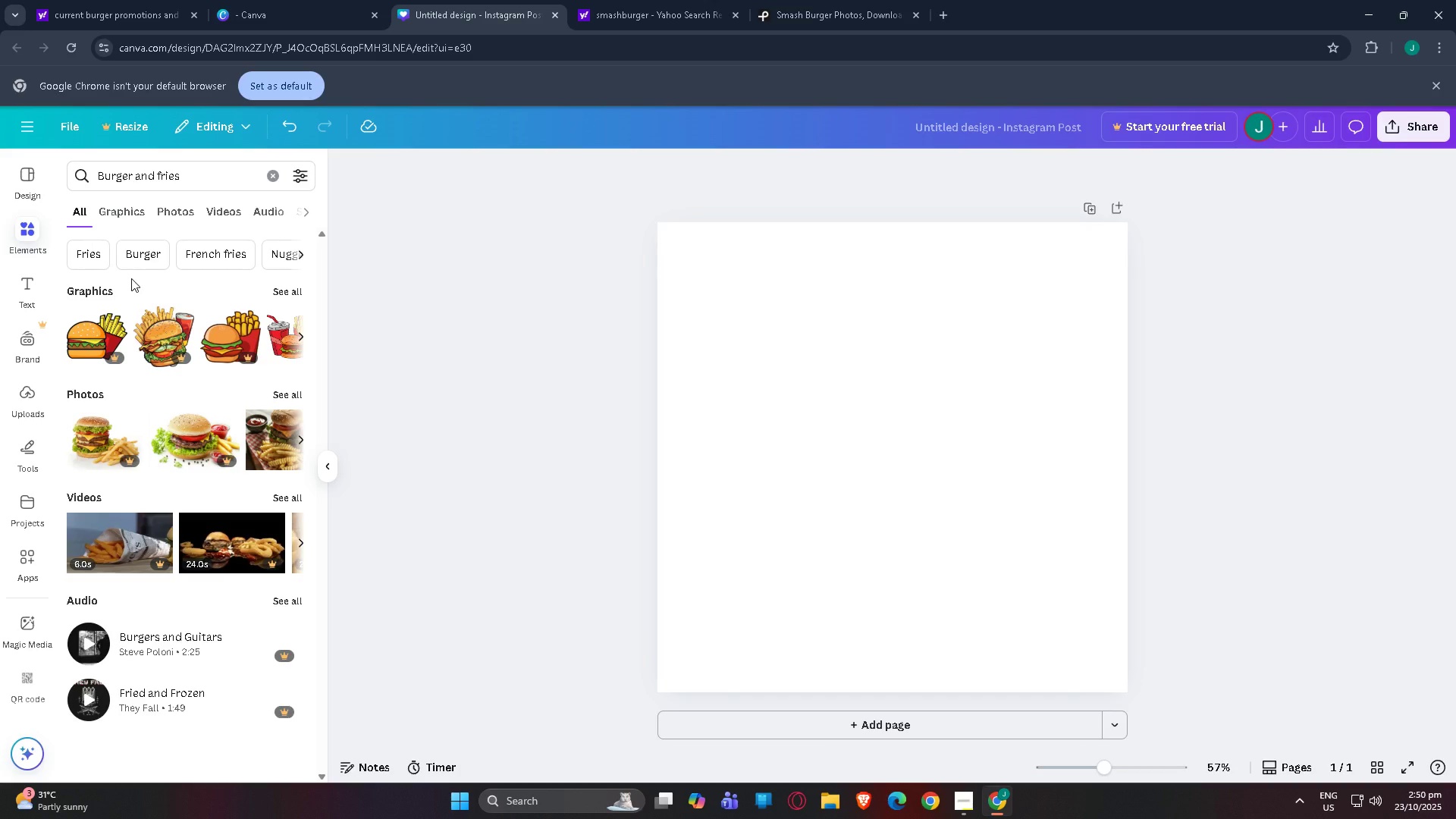 
wait(11.22)
 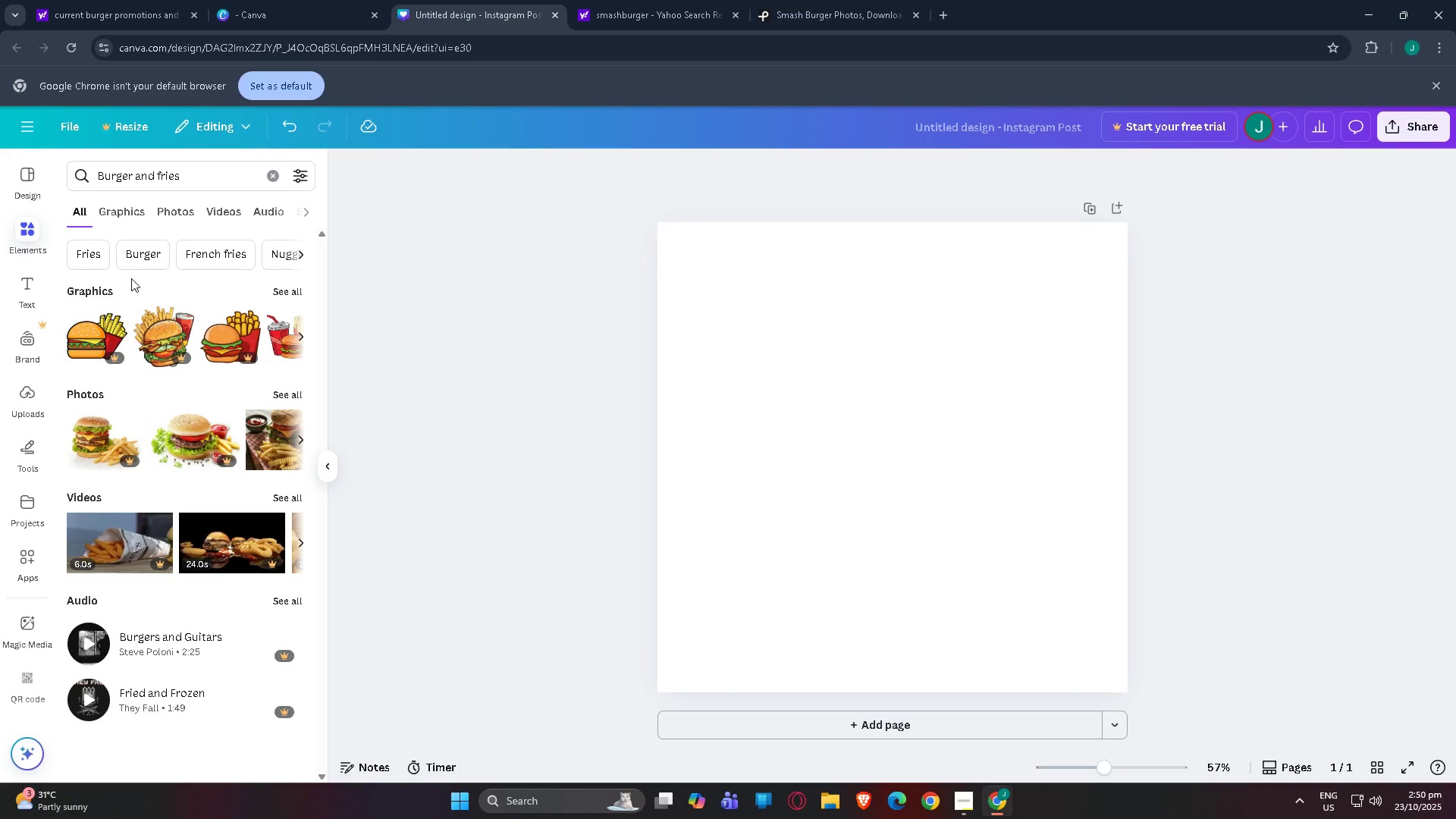 
scroll: coordinate [175, 419], scroll_direction: down, amount: 7.0
 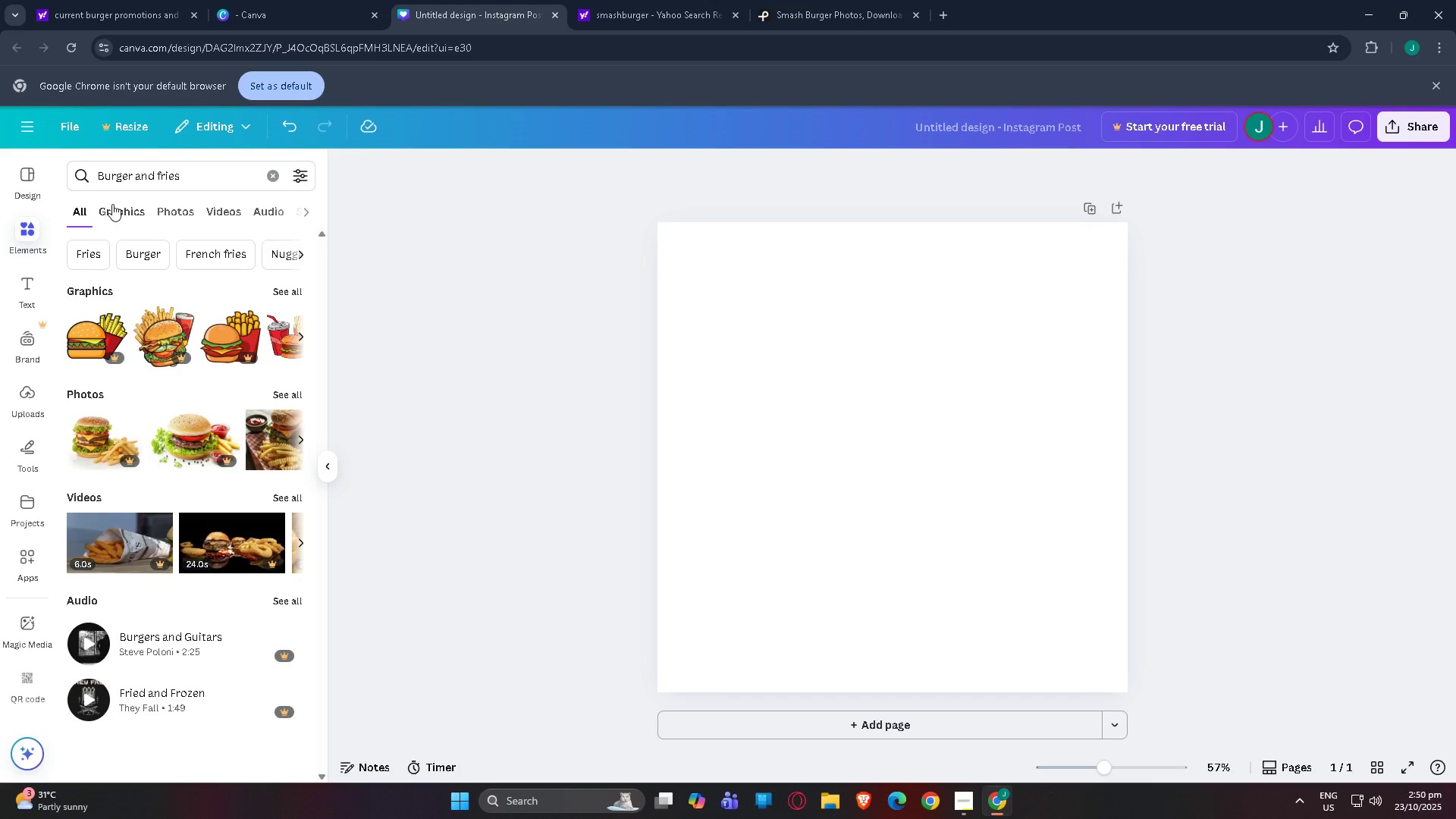 
left_click([113, 204])
 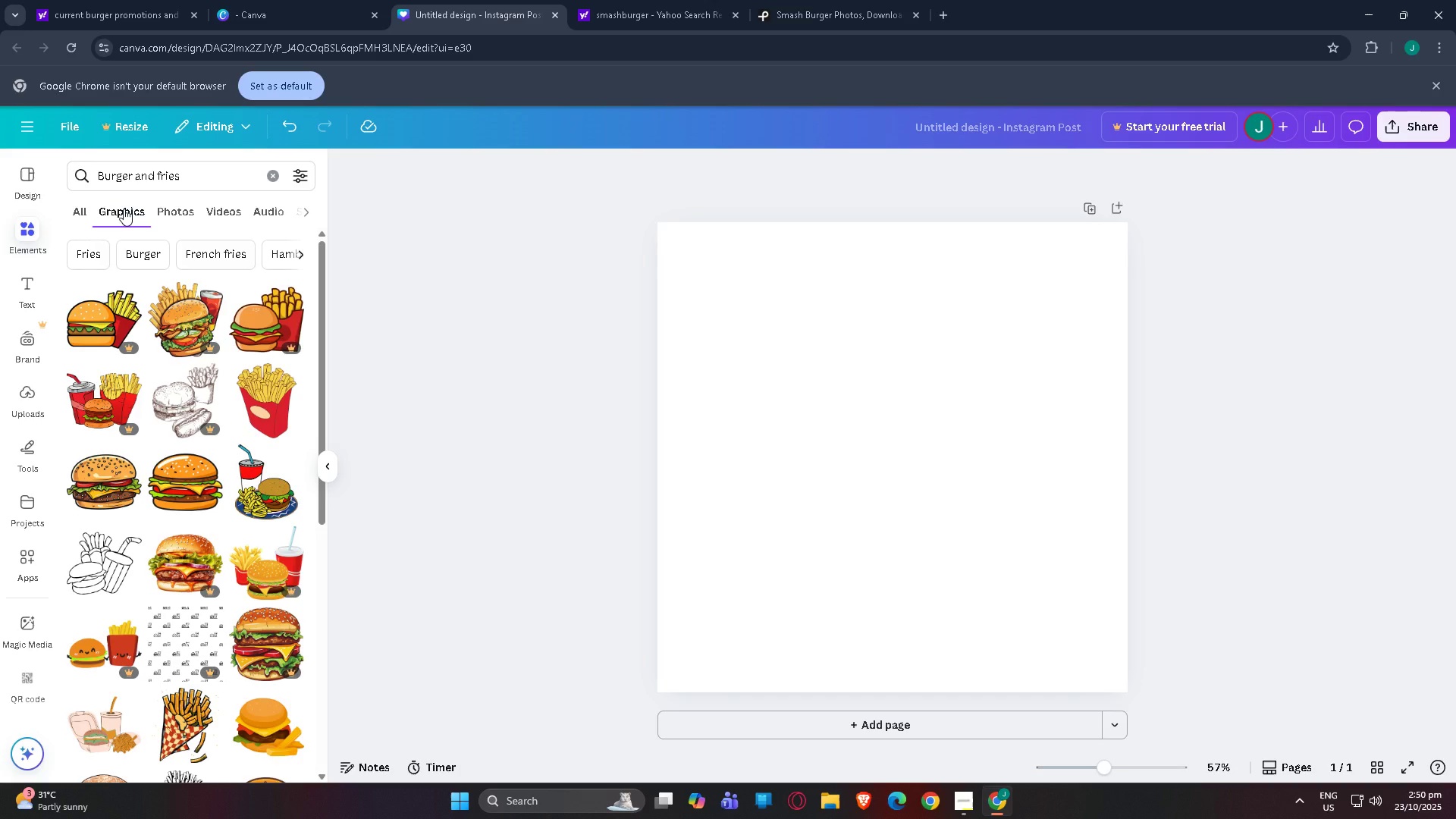 
scroll: coordinate [177, 554], scroll_direction: down, amount: 23.0
 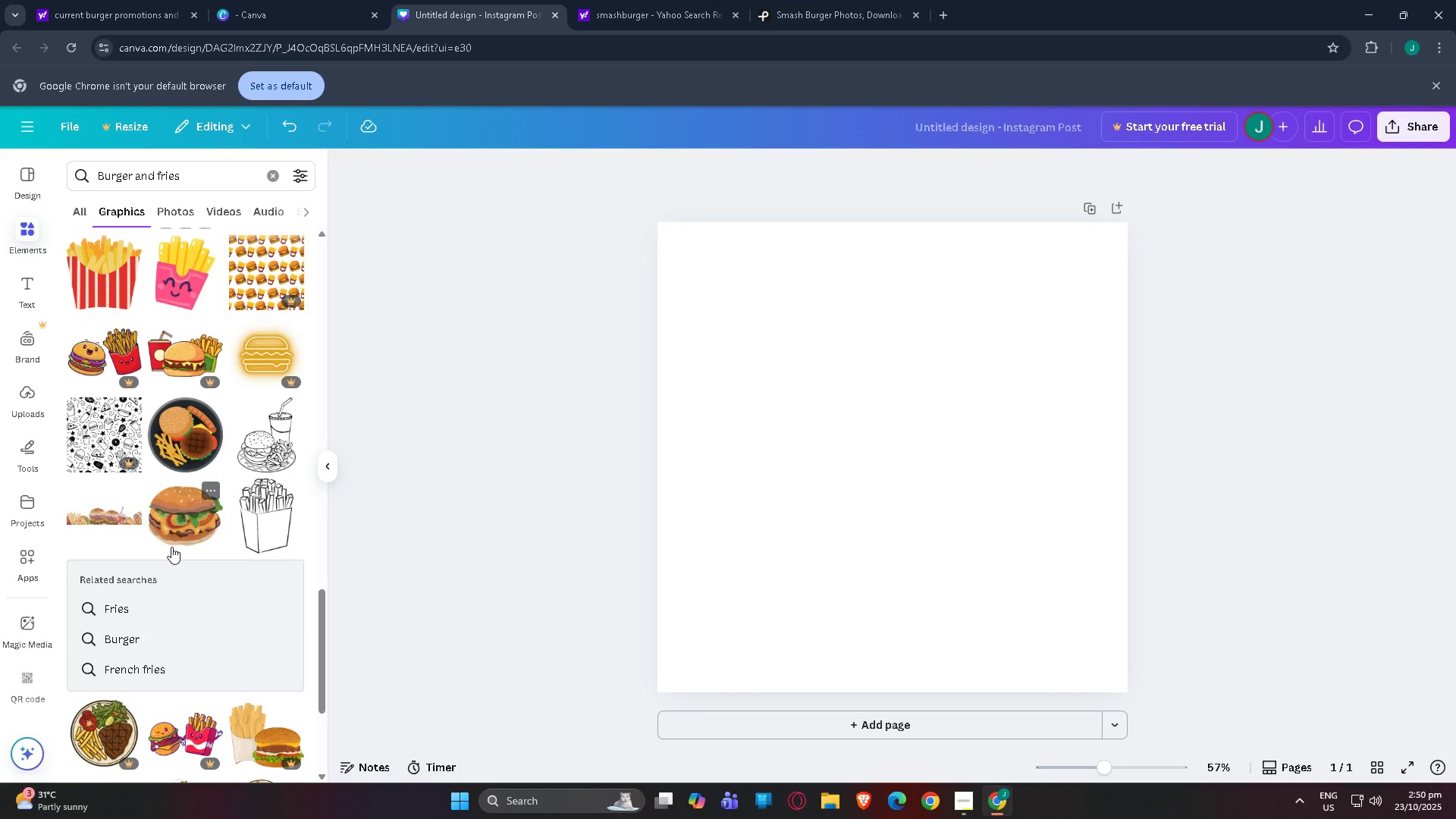 
scroll: coordinate [174, 519], scroll_direction: down, amount: 34.0
 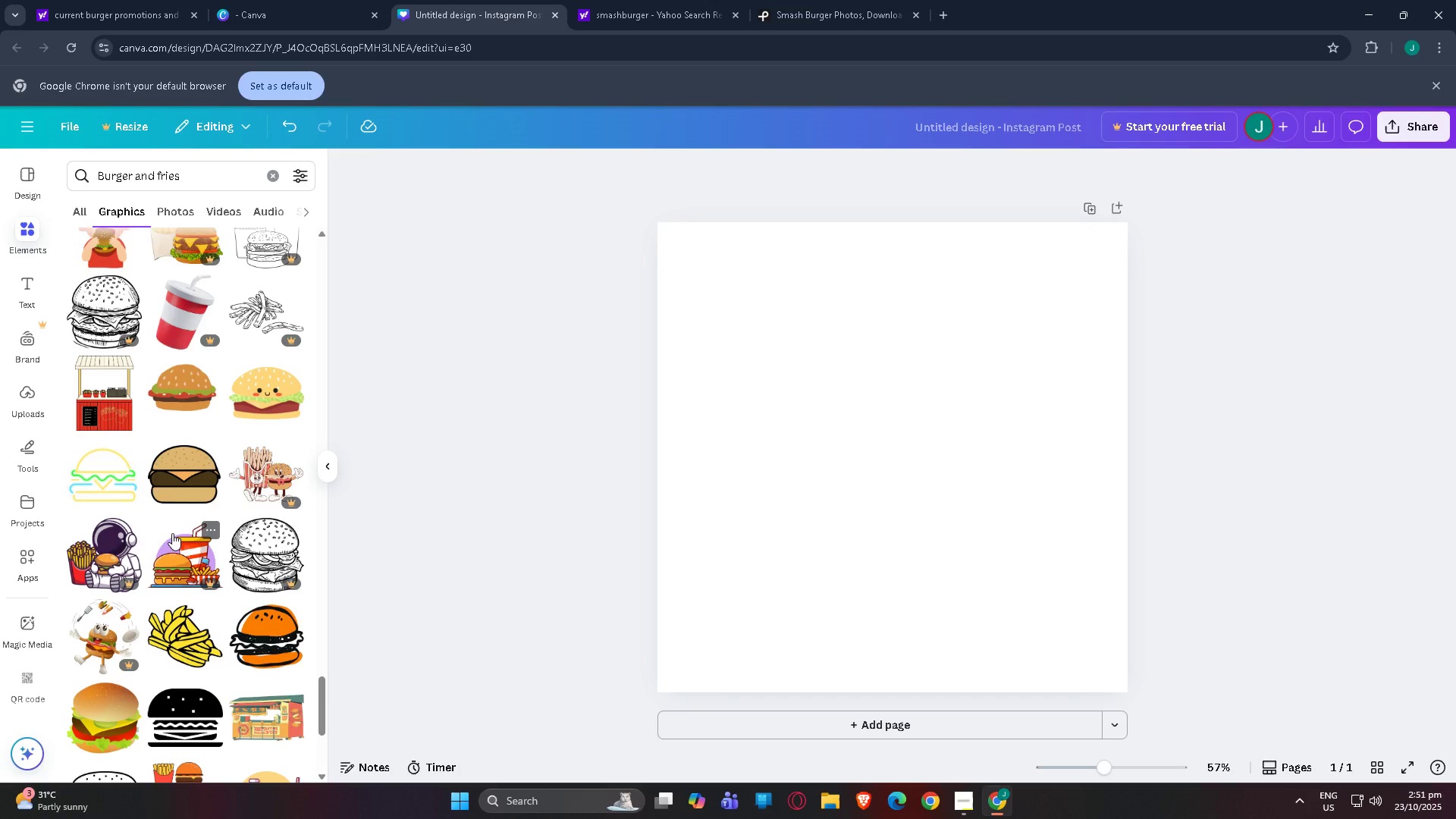 
scroll: coordinate [171, 616], scroll_direction: down, amount: 22.0
 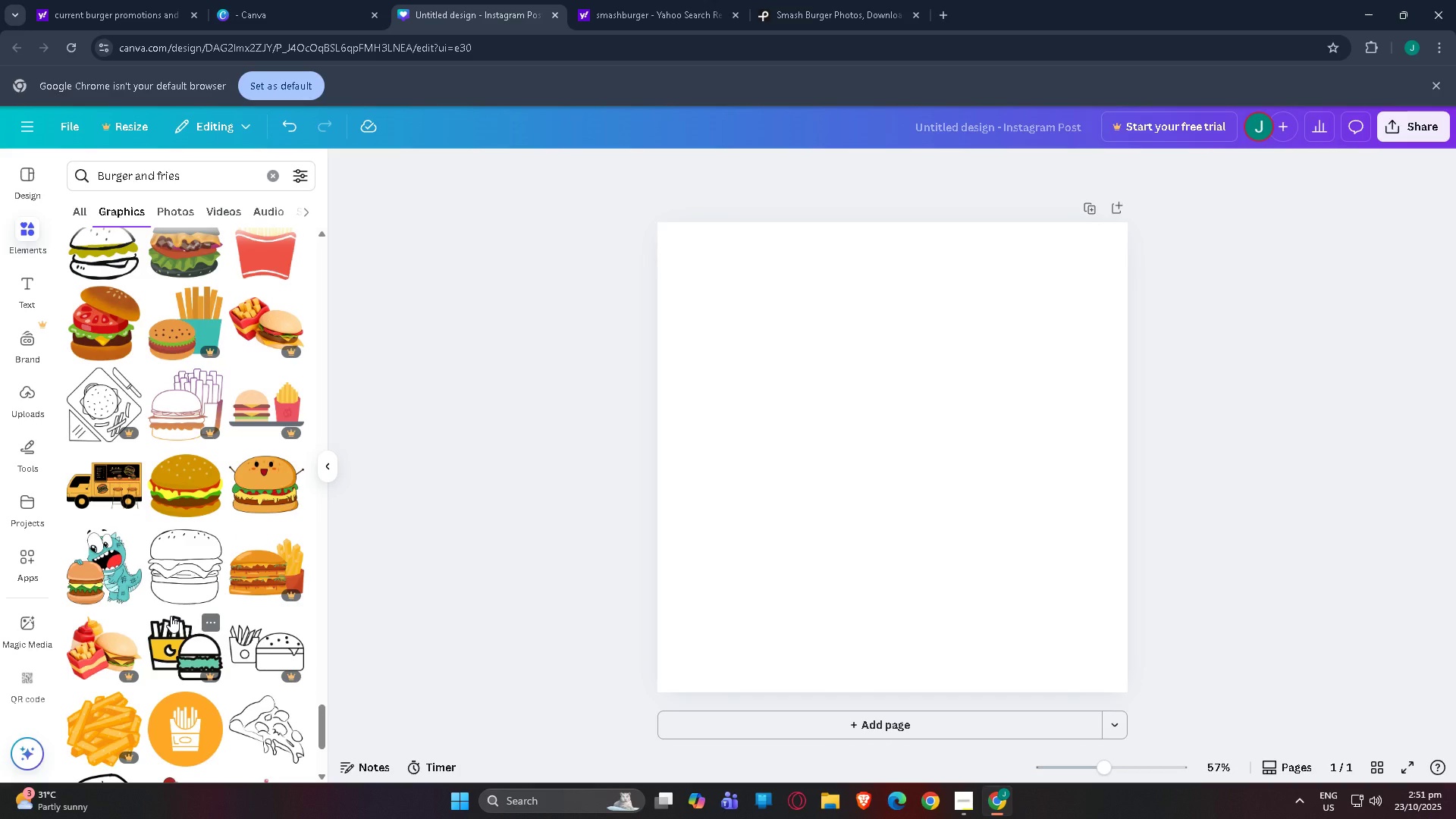 
scroll: coordinate [171, 616], scroll_direction: down, amount: 2.0
 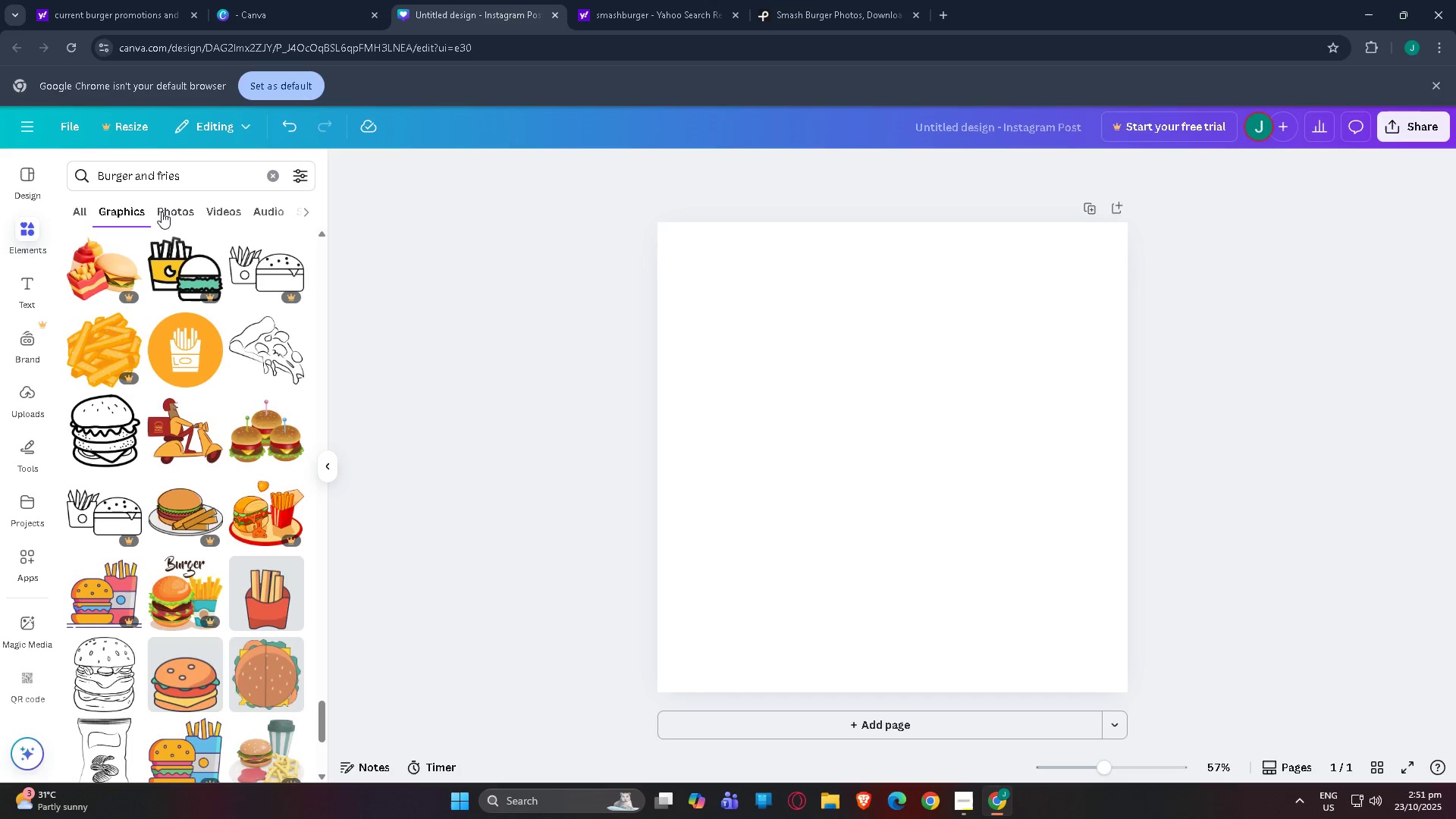 
left_click([162, 211])
 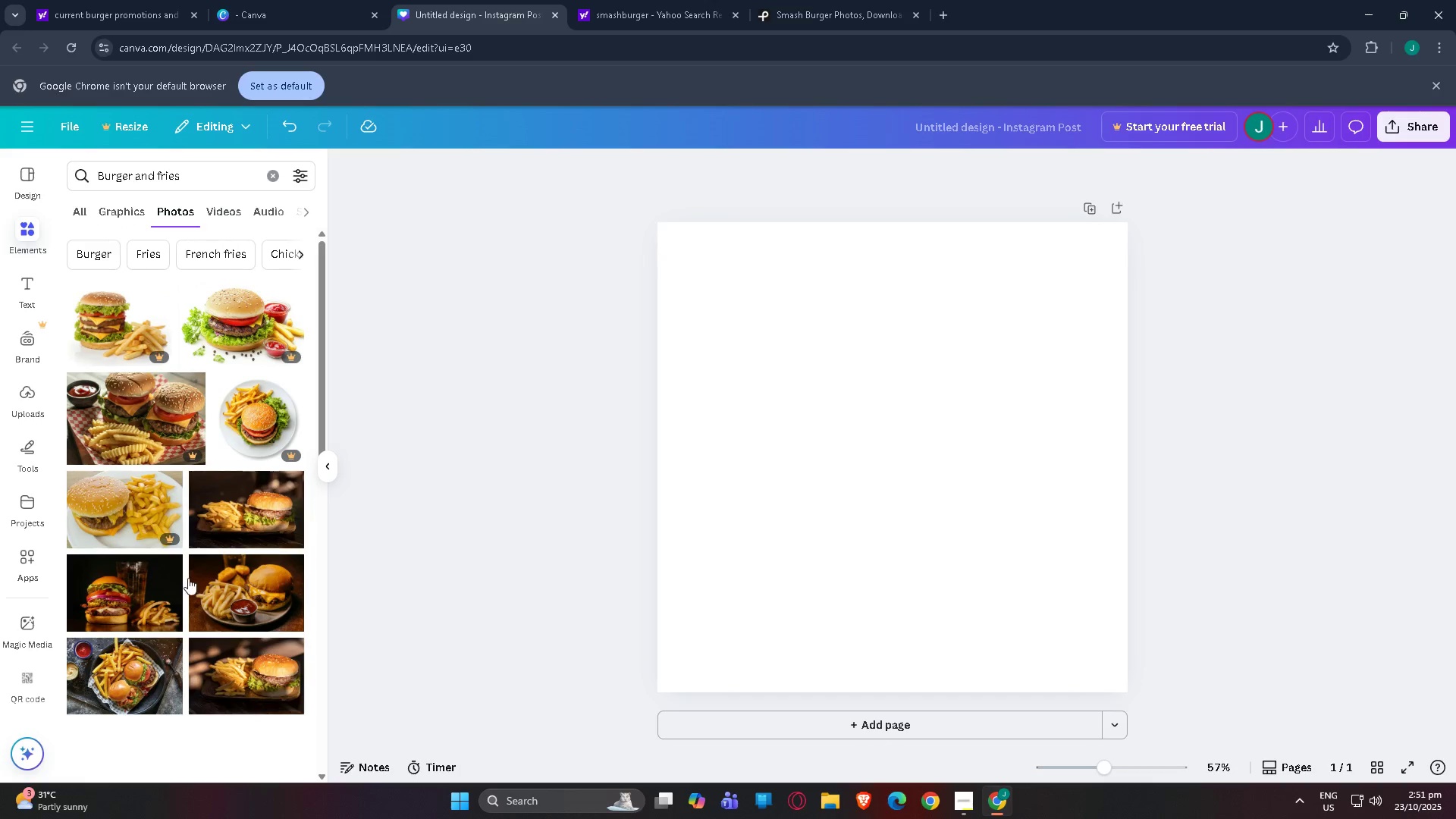 
scroll: coordinate [217, 471], scroll_direction: down, amount: 8.0
 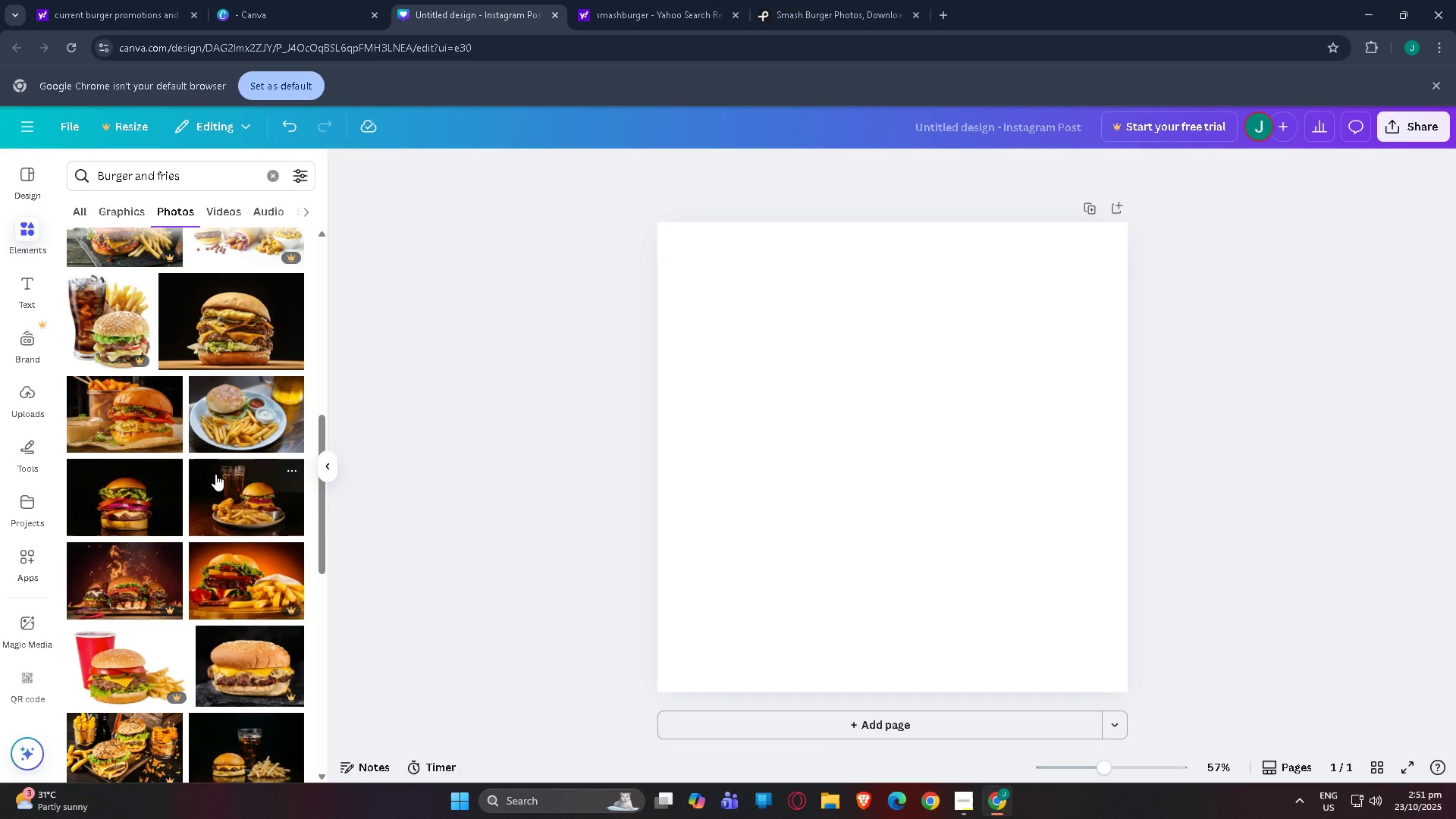 
wait(11.91)
 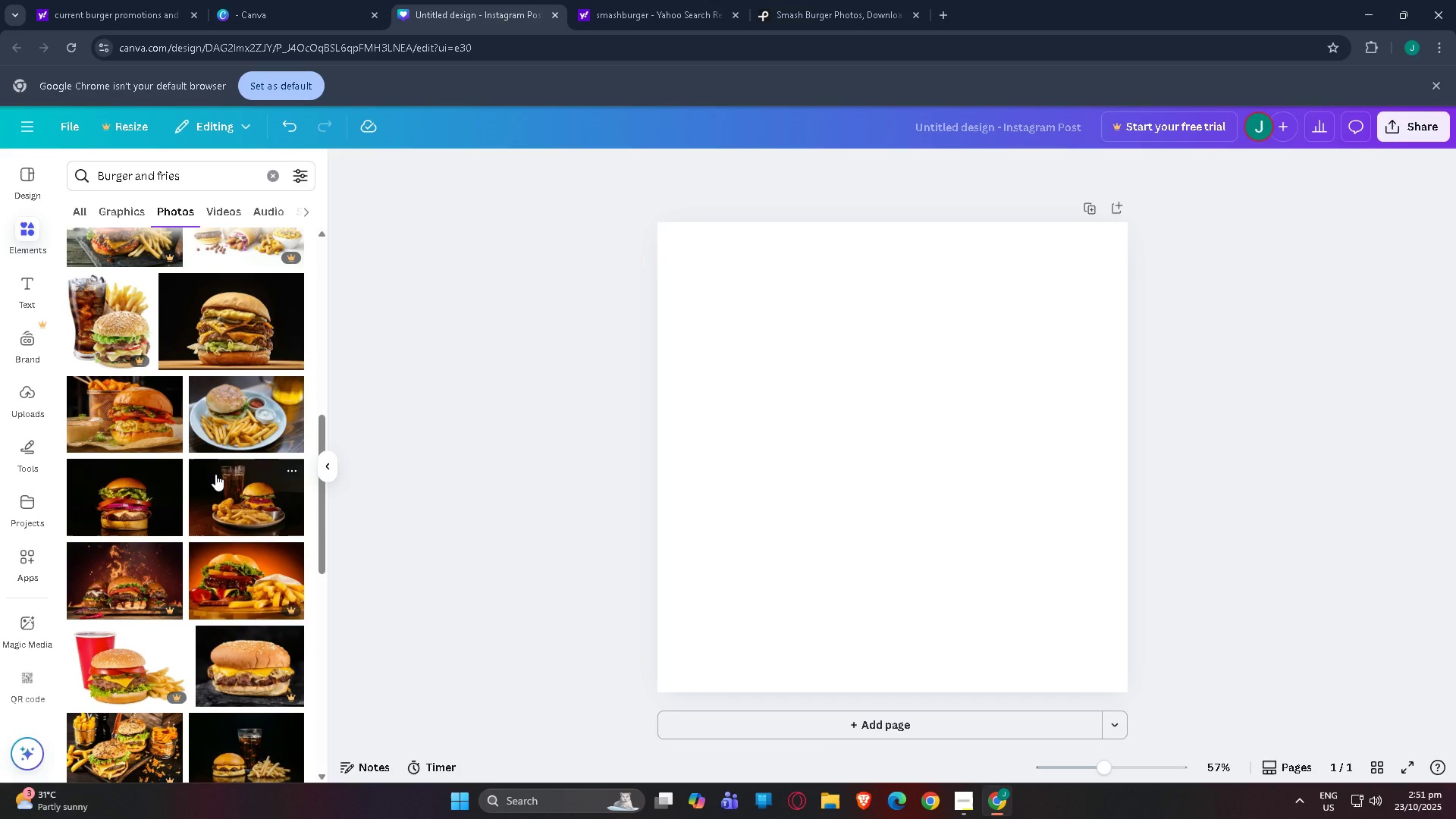 
scroll: coordinate [215, 498], scroll_direction: down, amount: 6.0
 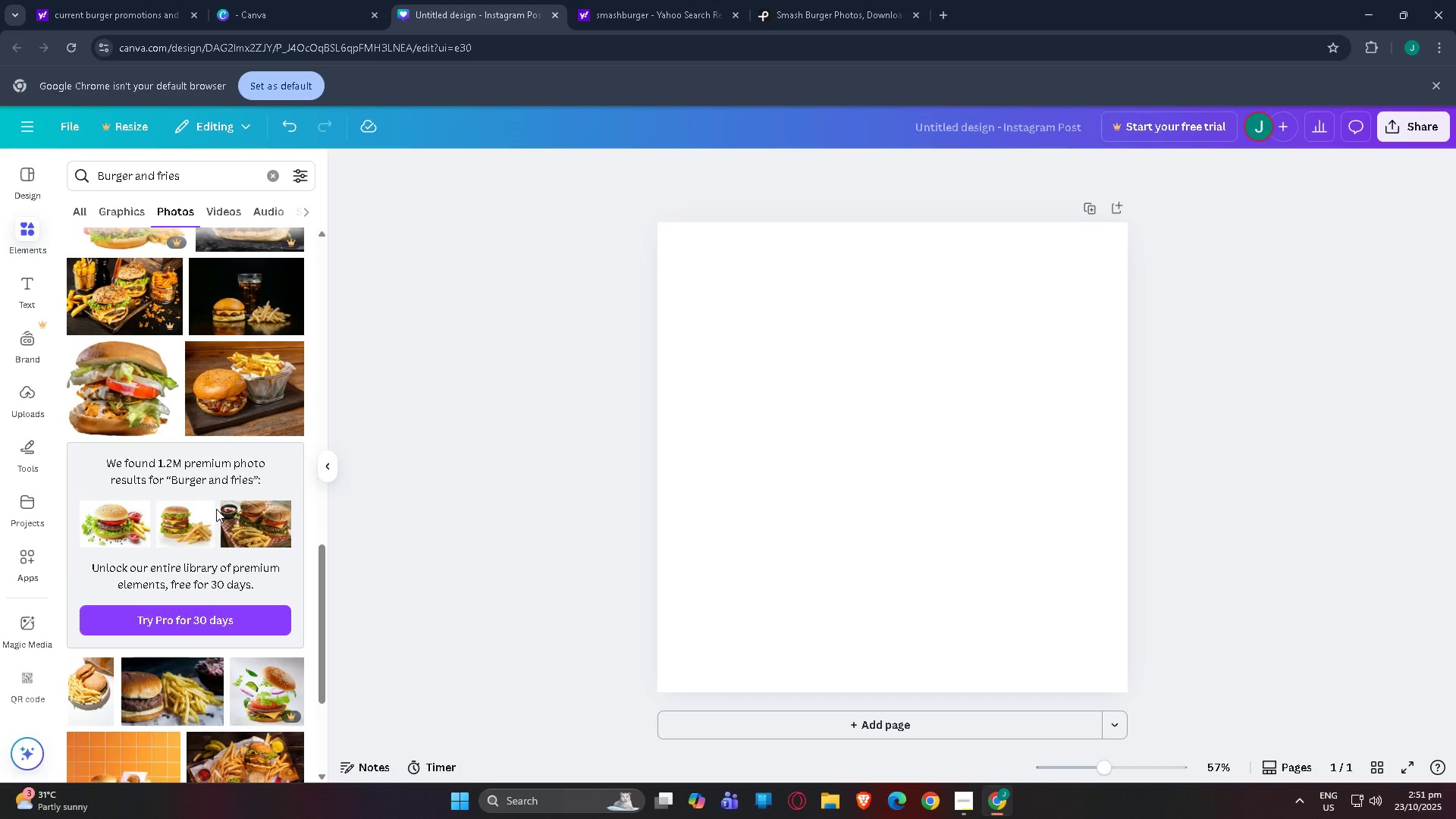 
mouse_move([216, 516])
 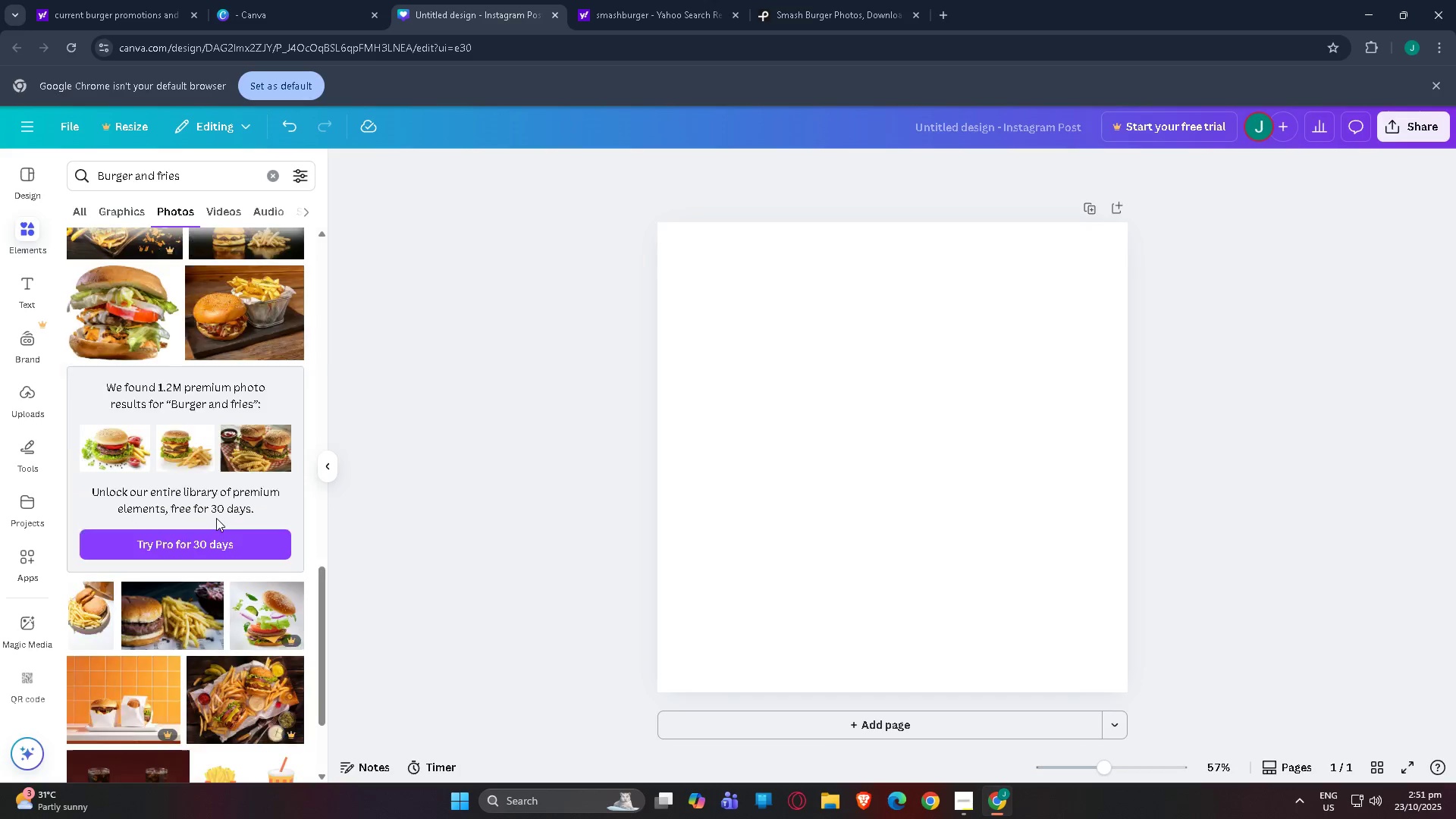 
scroll: coordinate [198, 489], scroll_direction: down, amount: 16.0
 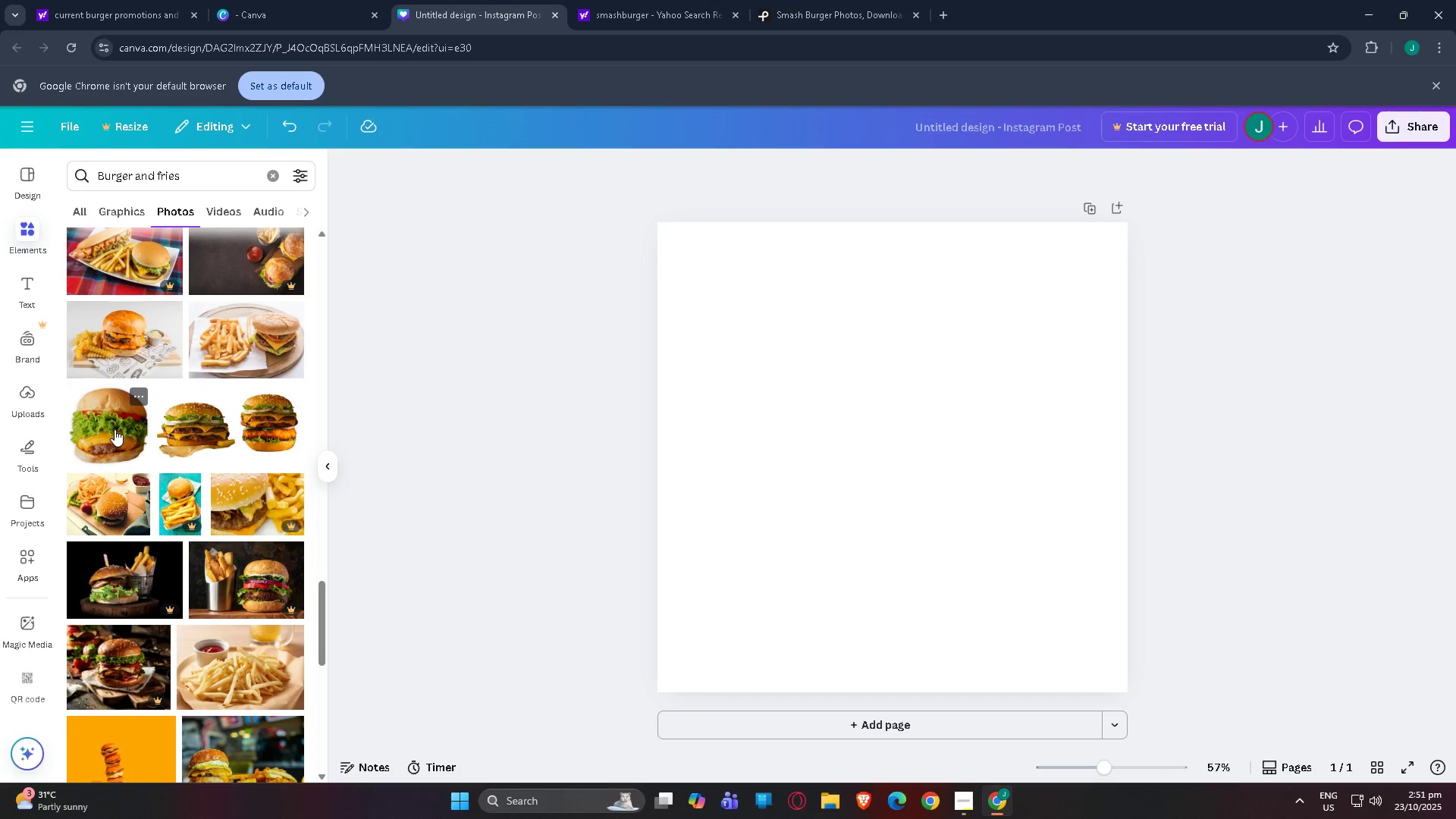 
left_click([117, 420])
 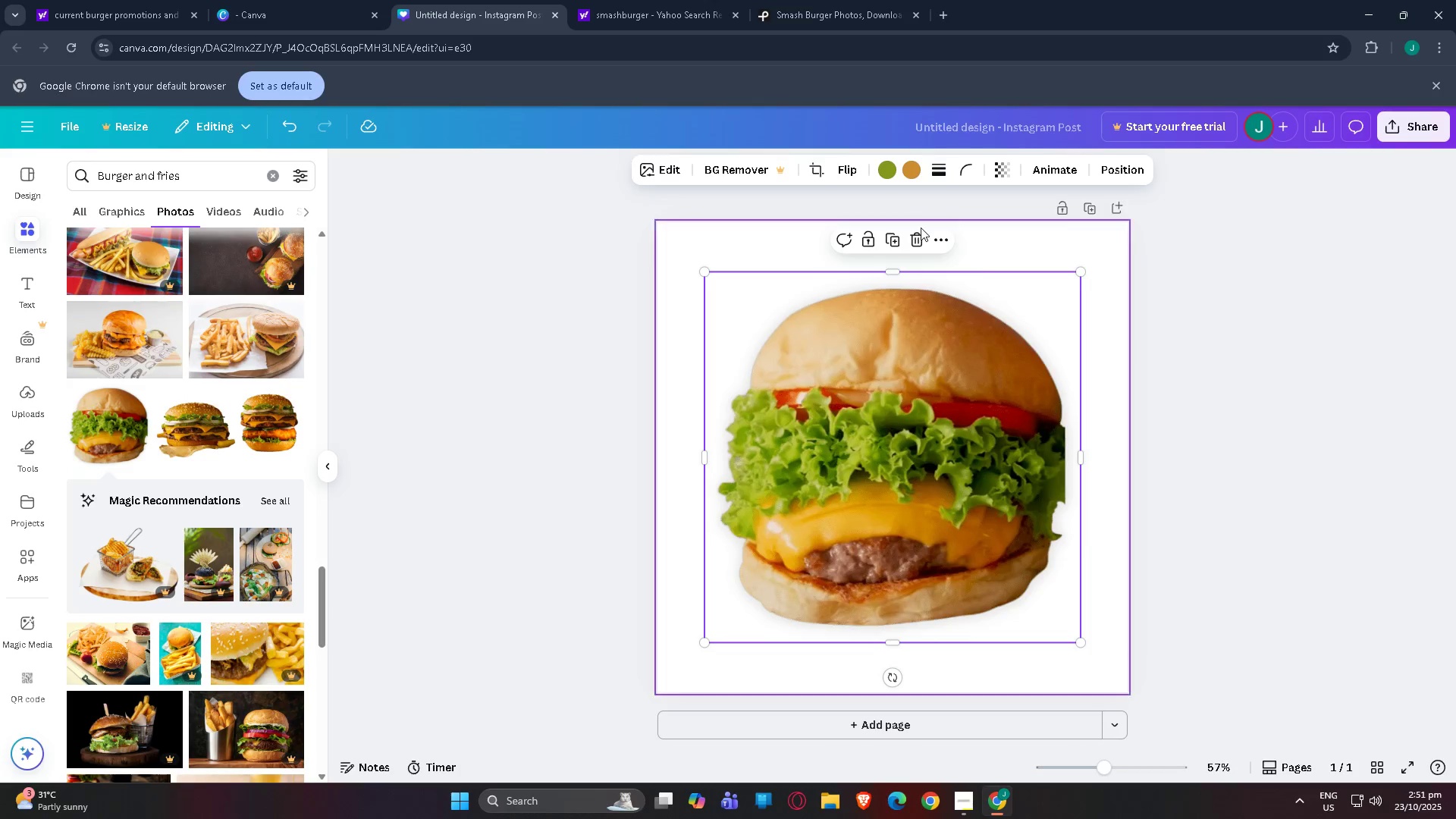 
left_click([921, 234])
 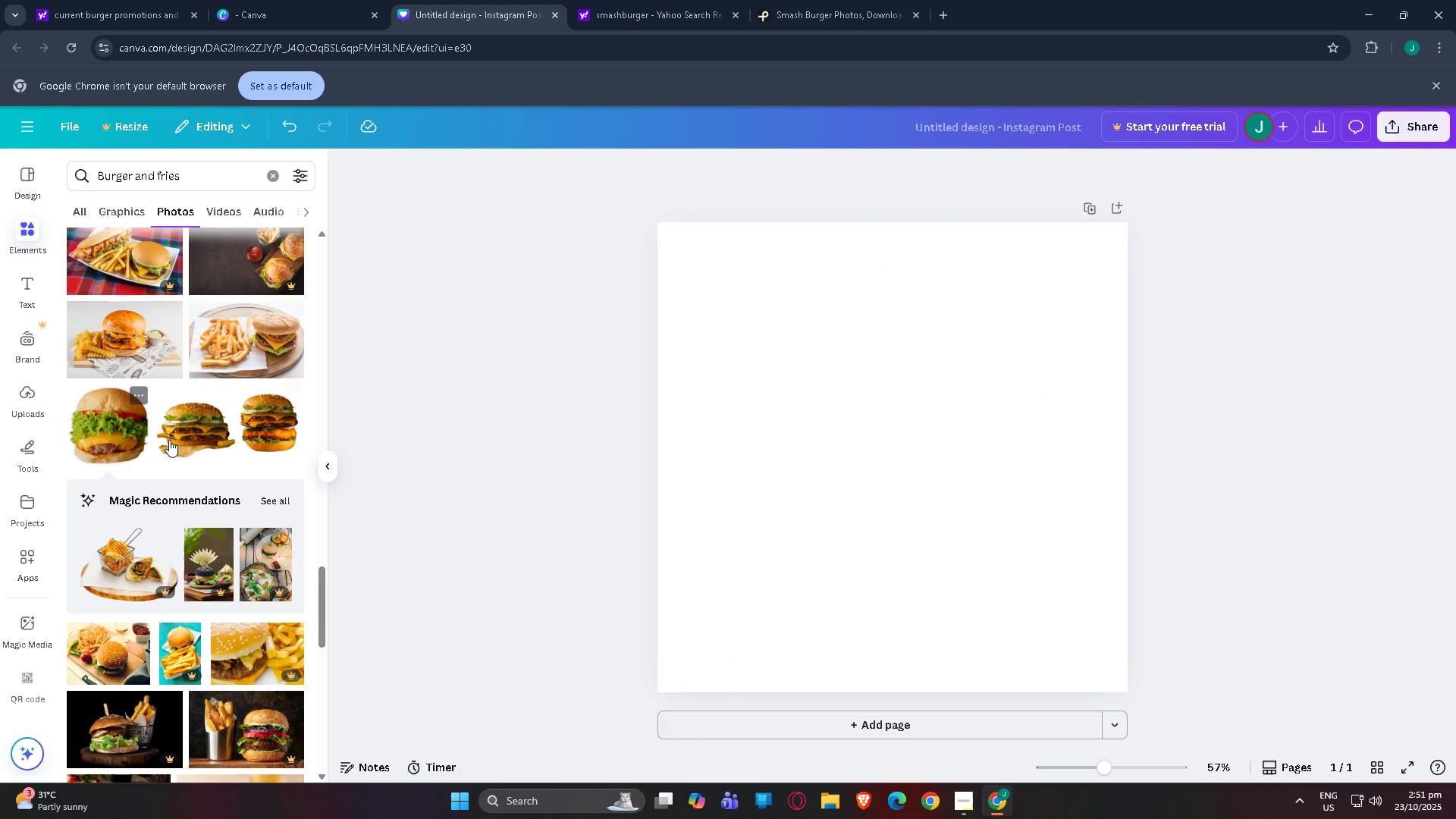 
left_click([177, 428])
 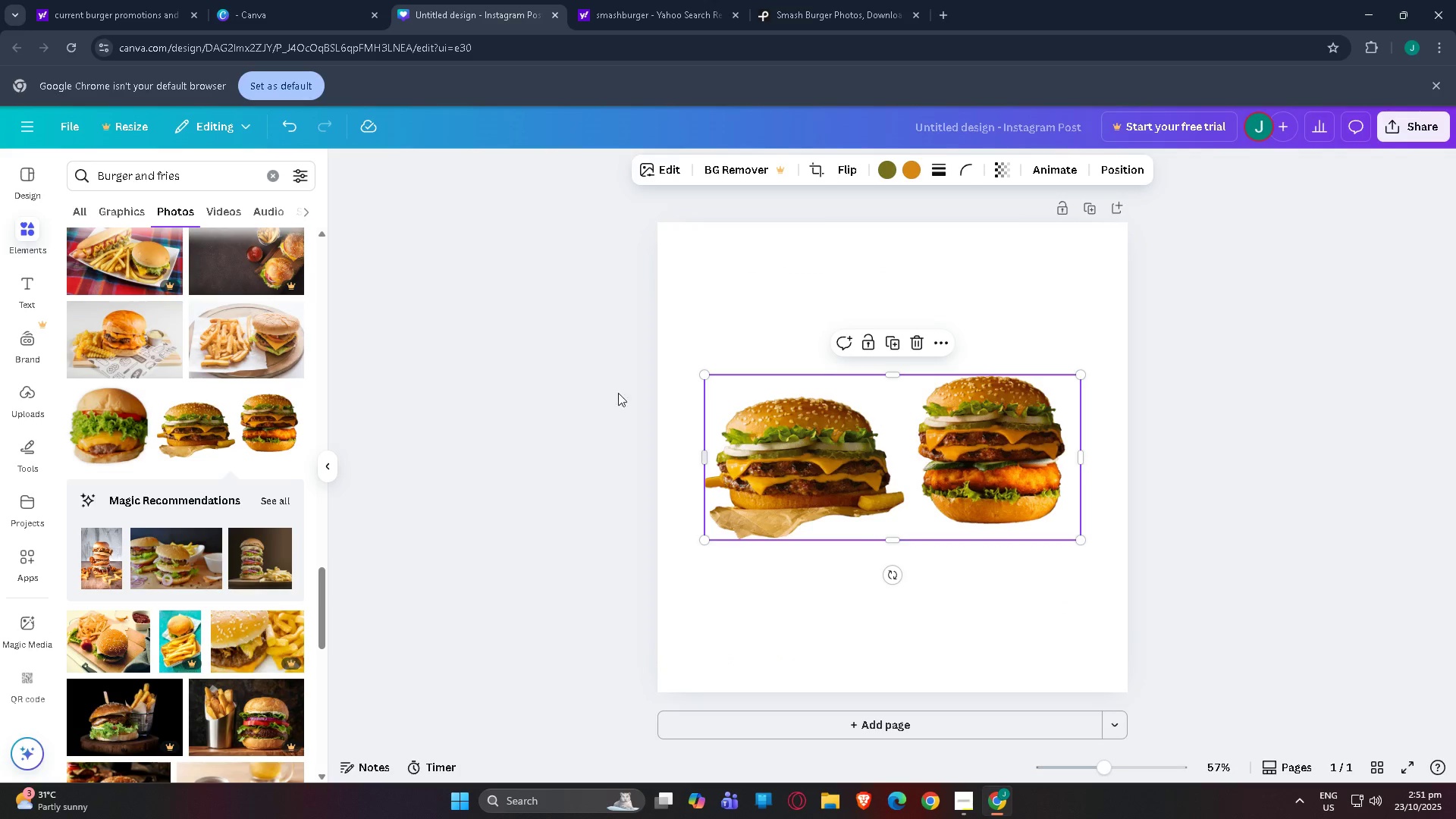 
left_click_drag(start_coordinate=[706, 375], to_coordinate=[61, 234])
 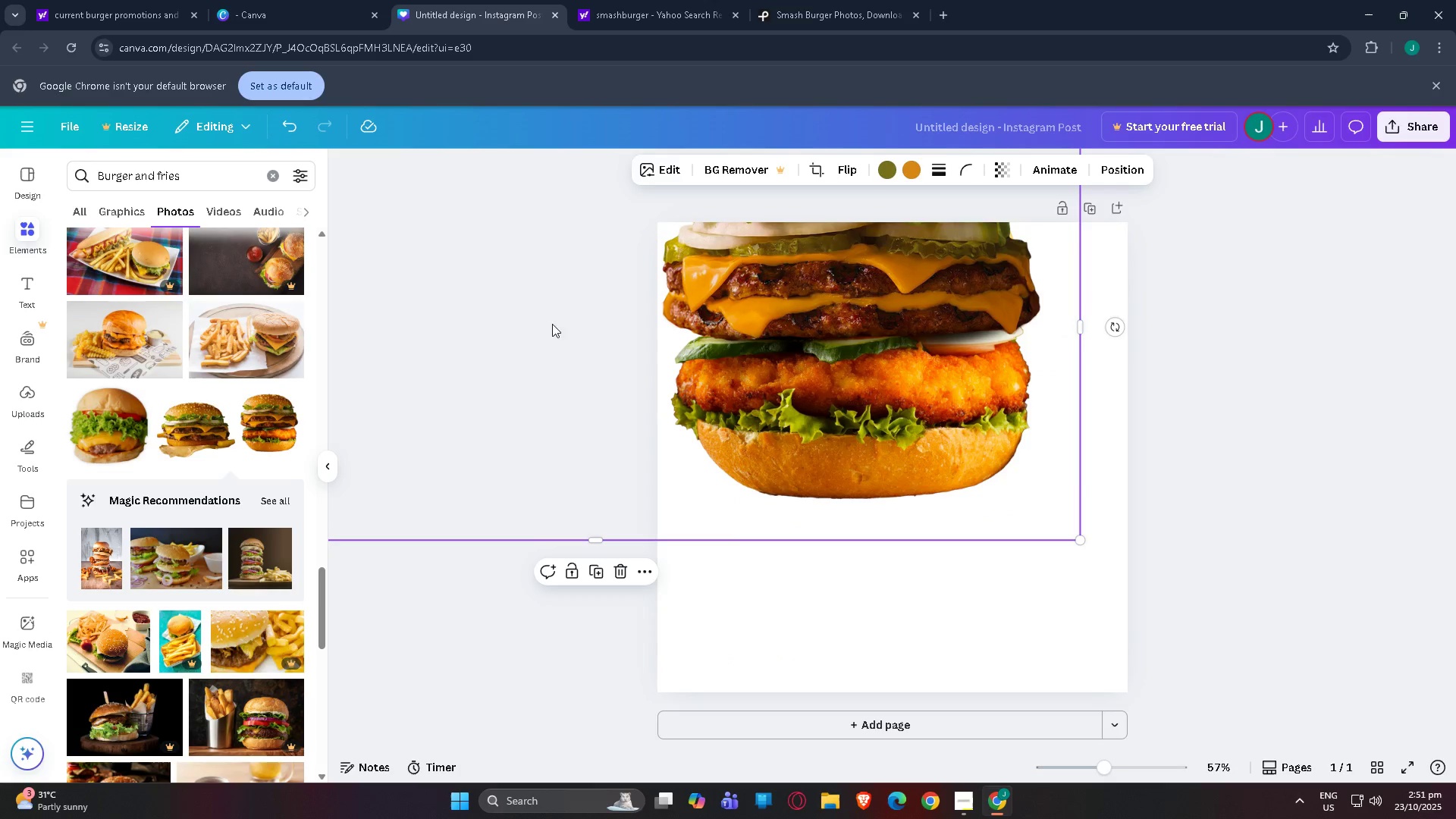 
left_click_drag(start_coordinate=[821, 358], to_coordinate=[1285, 388])
 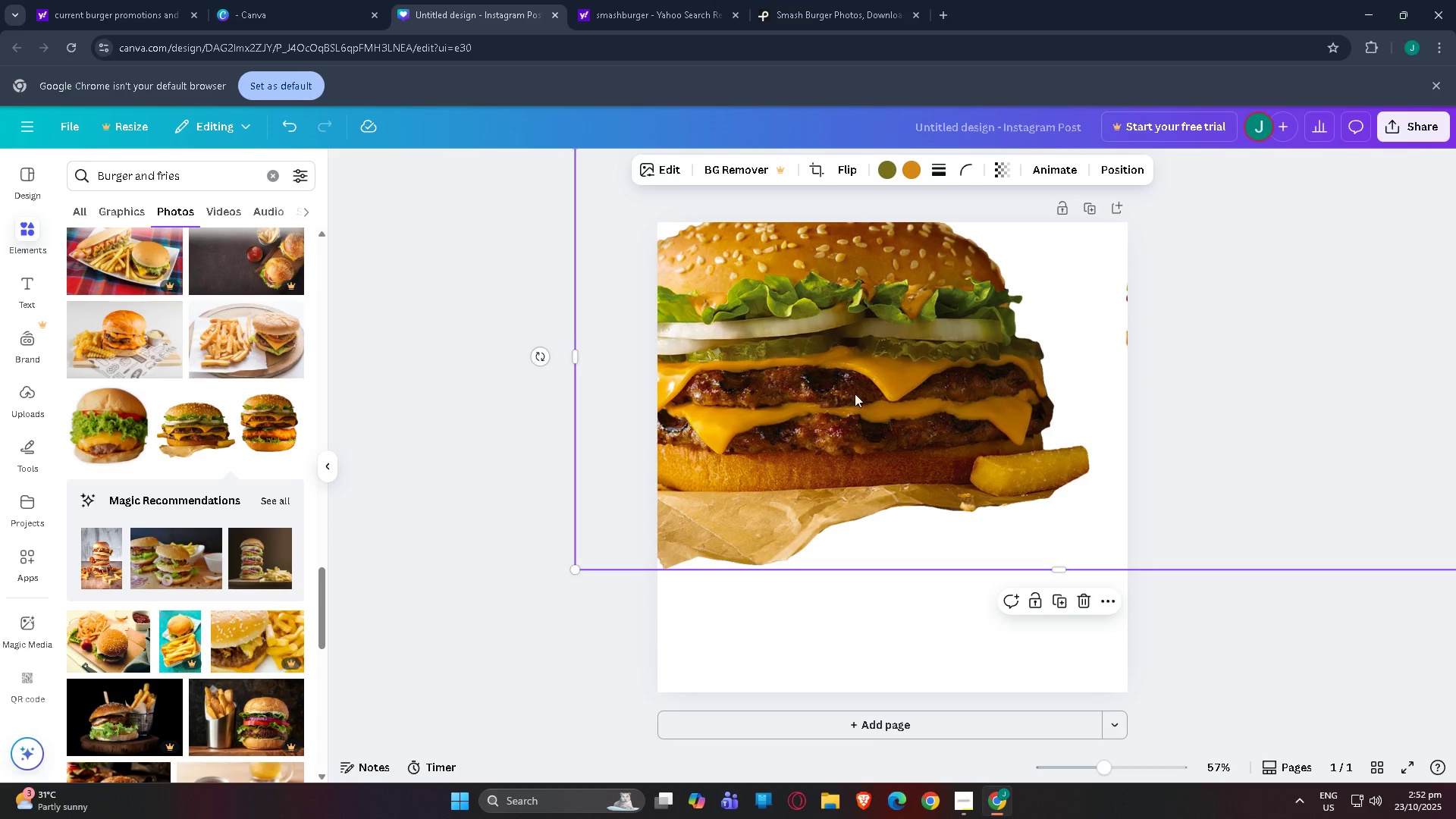 
left_click_drag(start_coordinate=[784, 394], to_coordinate=[833, 444])
 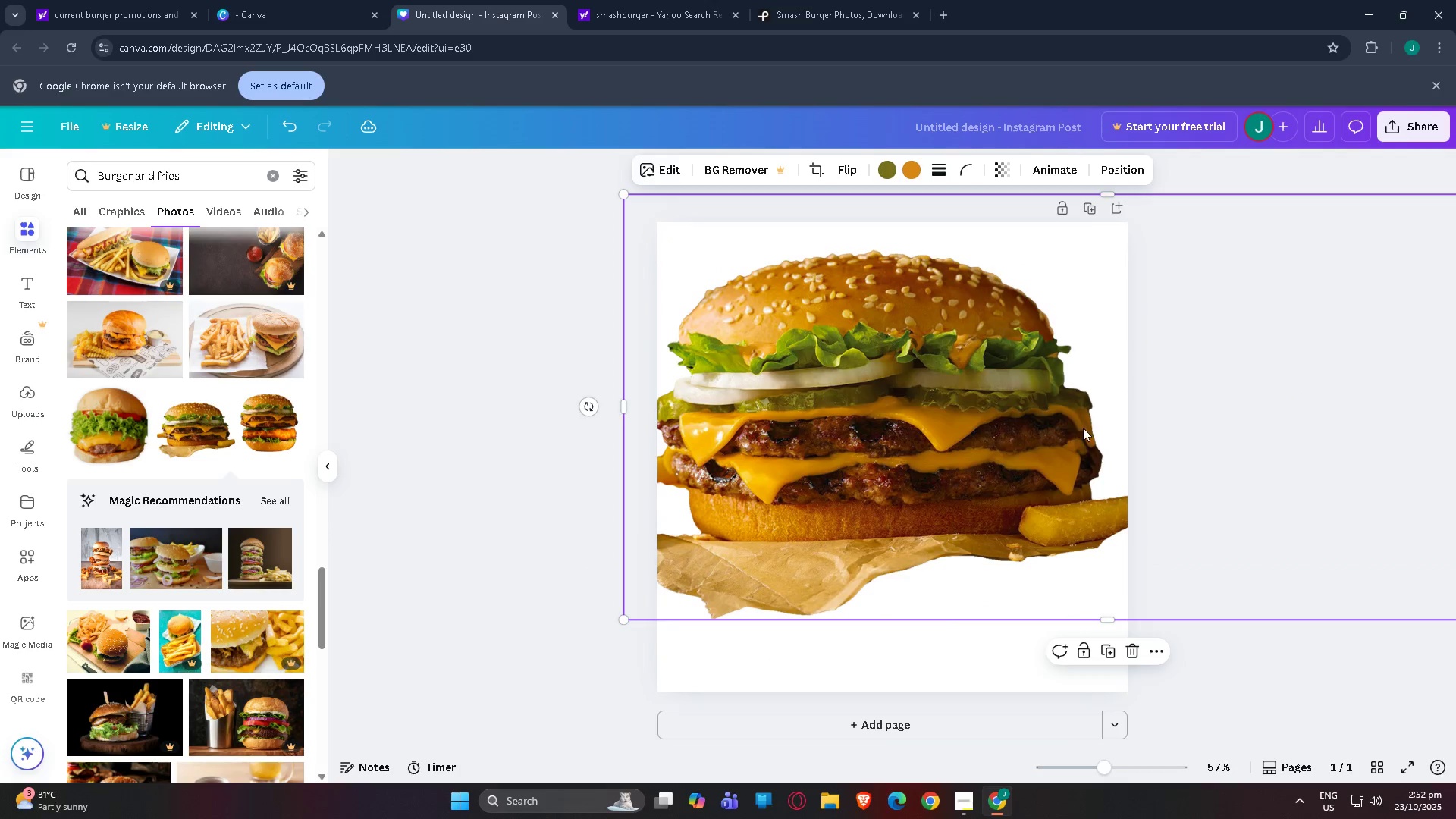 
left_click_drag(start_coordinate=[1083, 428], to_coordinate=[519, 452])
 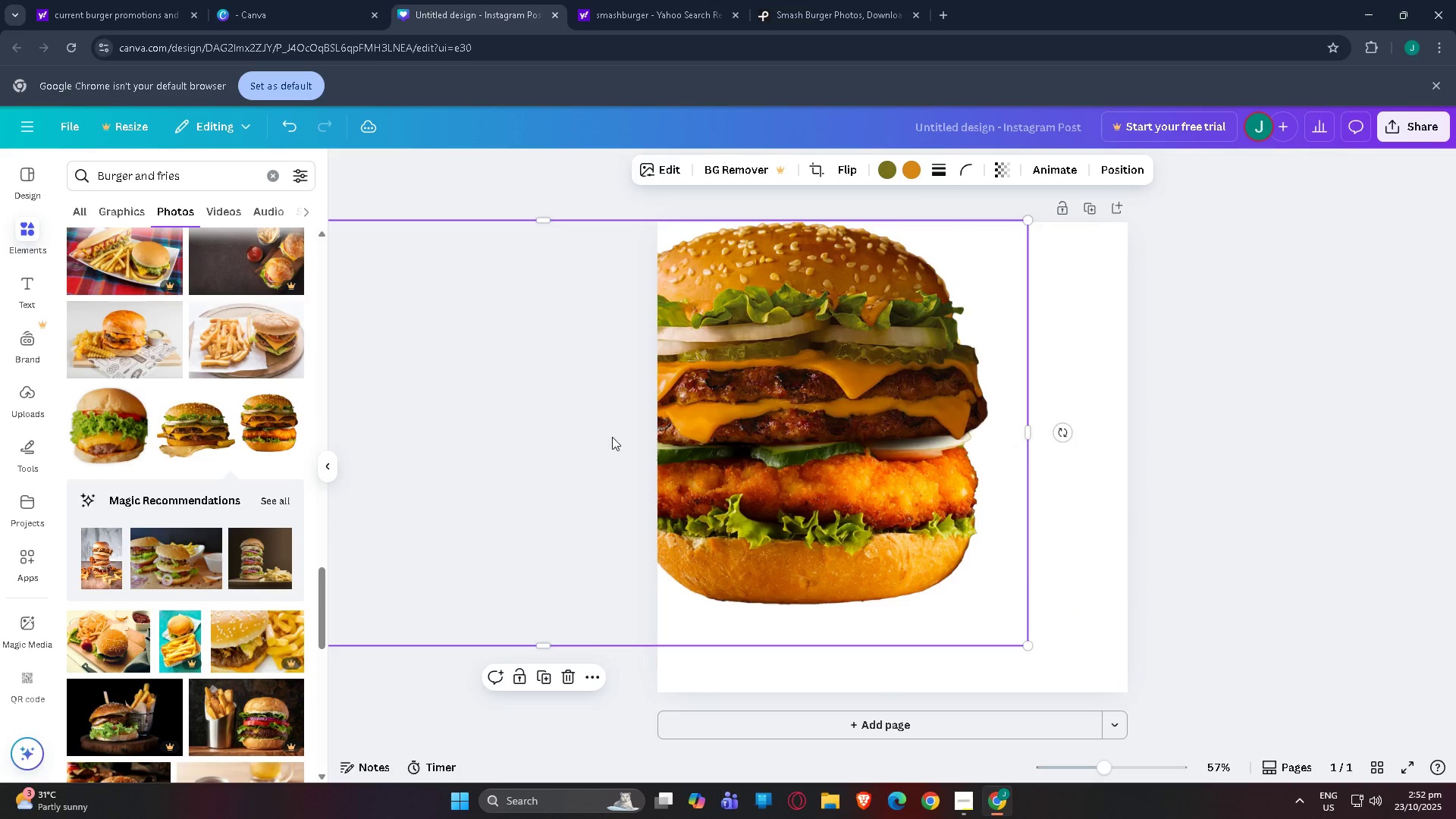 
left_click_drag(start_coordinate=[704, 435], to_coordinate=[773, 438])
 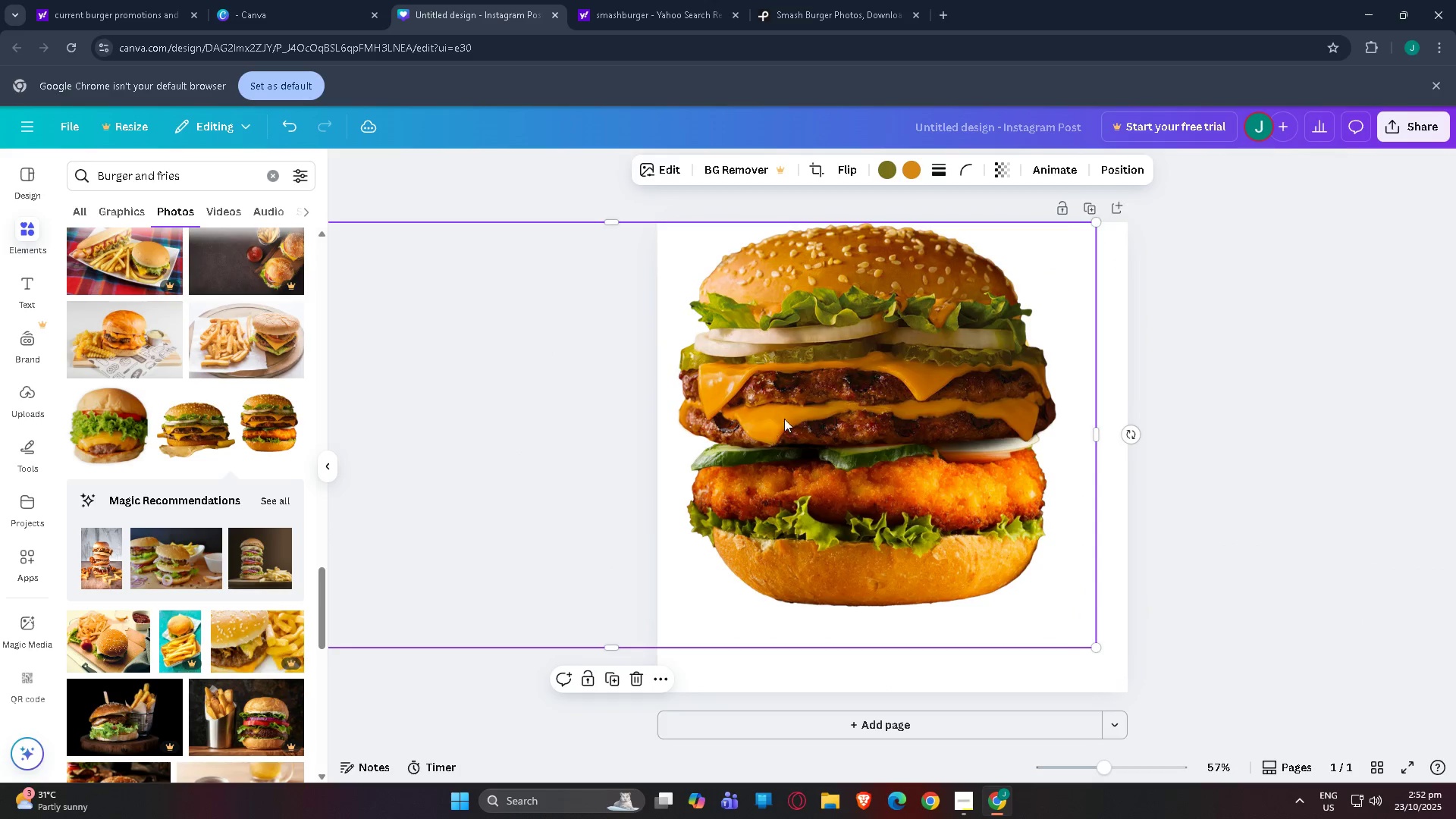 
left_click_drag(start_coordinate=[799, 416], to_coordinate=[1084, 419])
 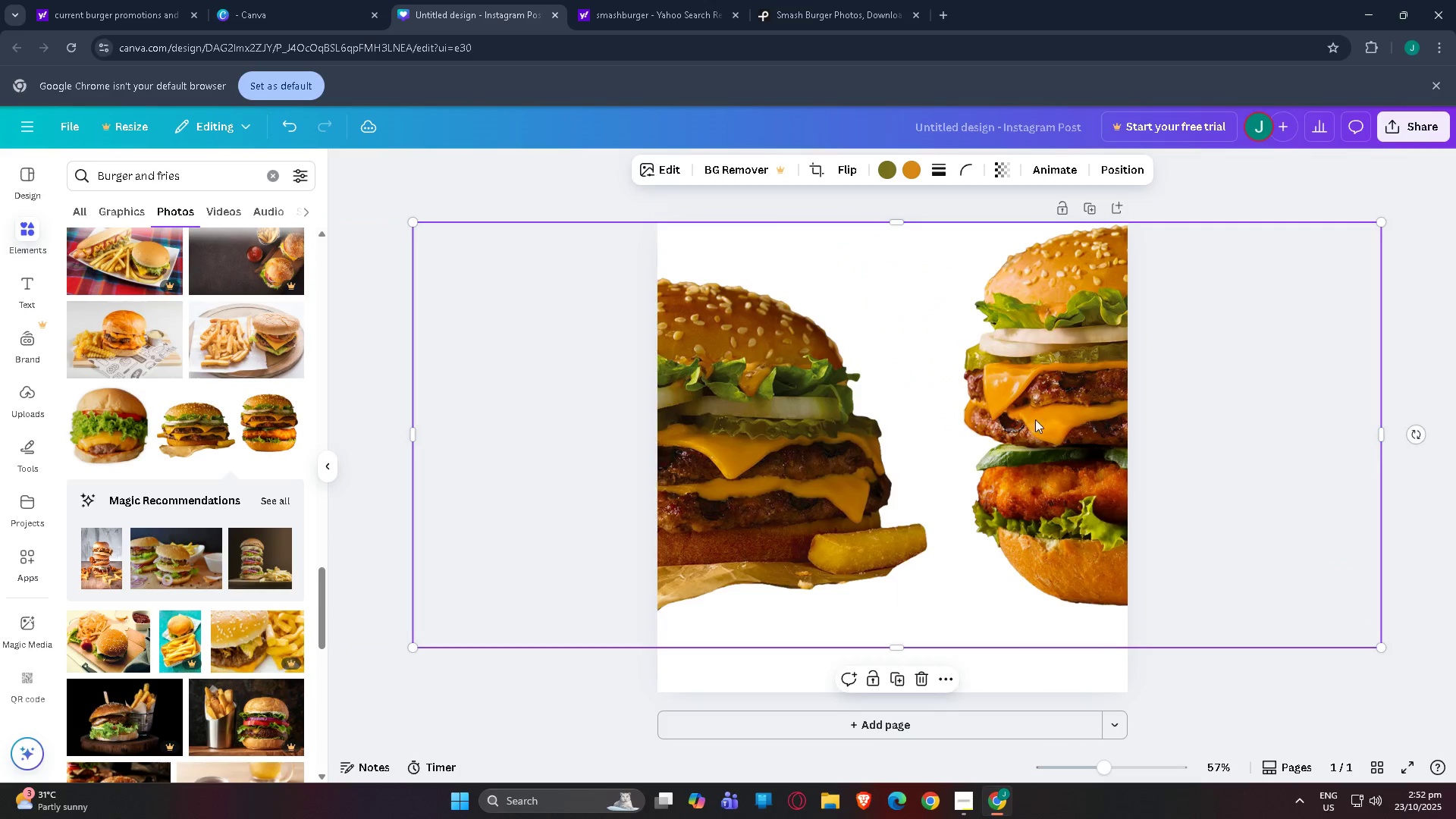 
left_click_drag(start_coordinate=[961, 408], to_coordinate=[1202, 407])
 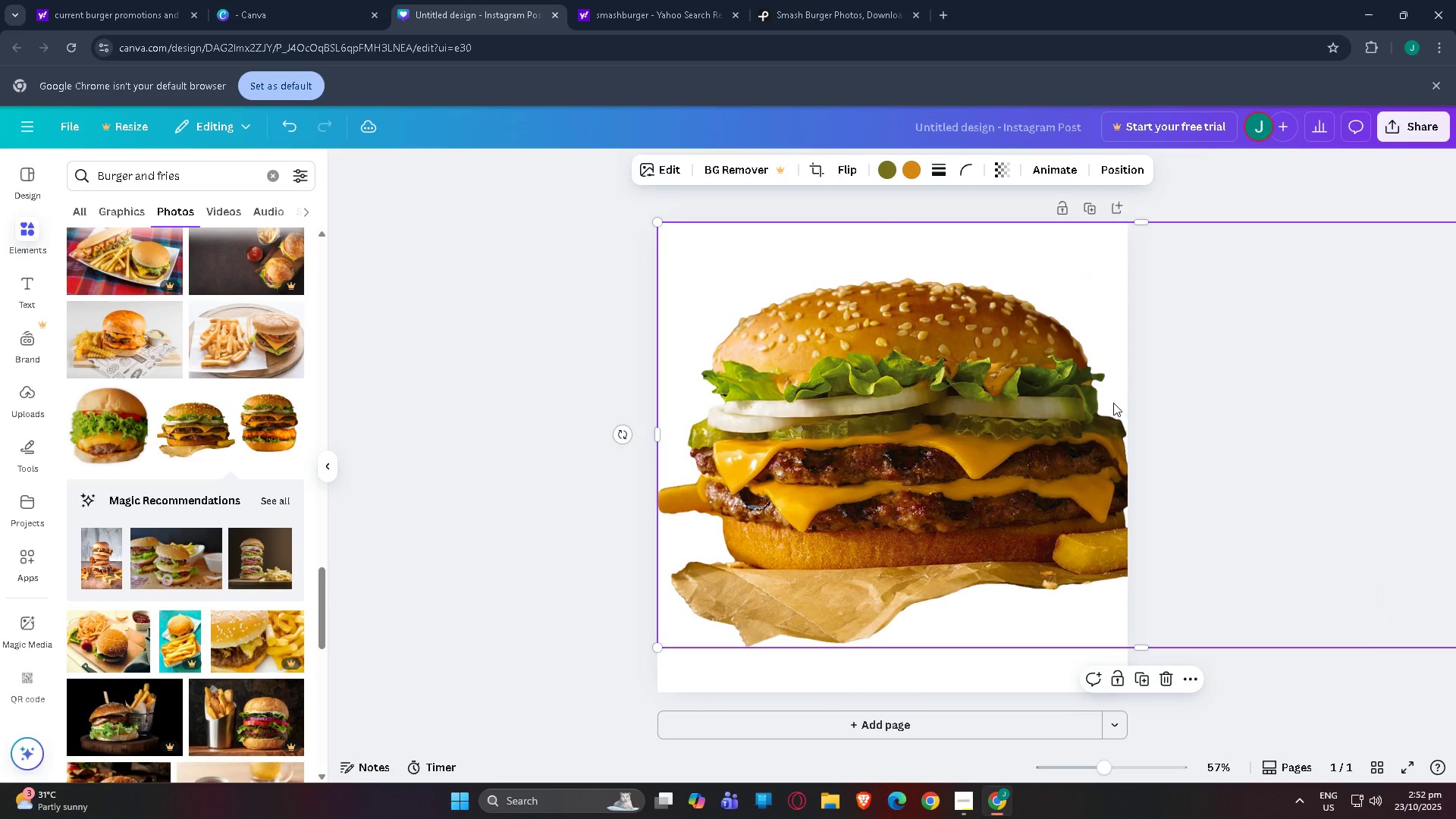 
left_click_drag(start_coordinate=[1113, 403], to_coordinate=[1097, 397])
 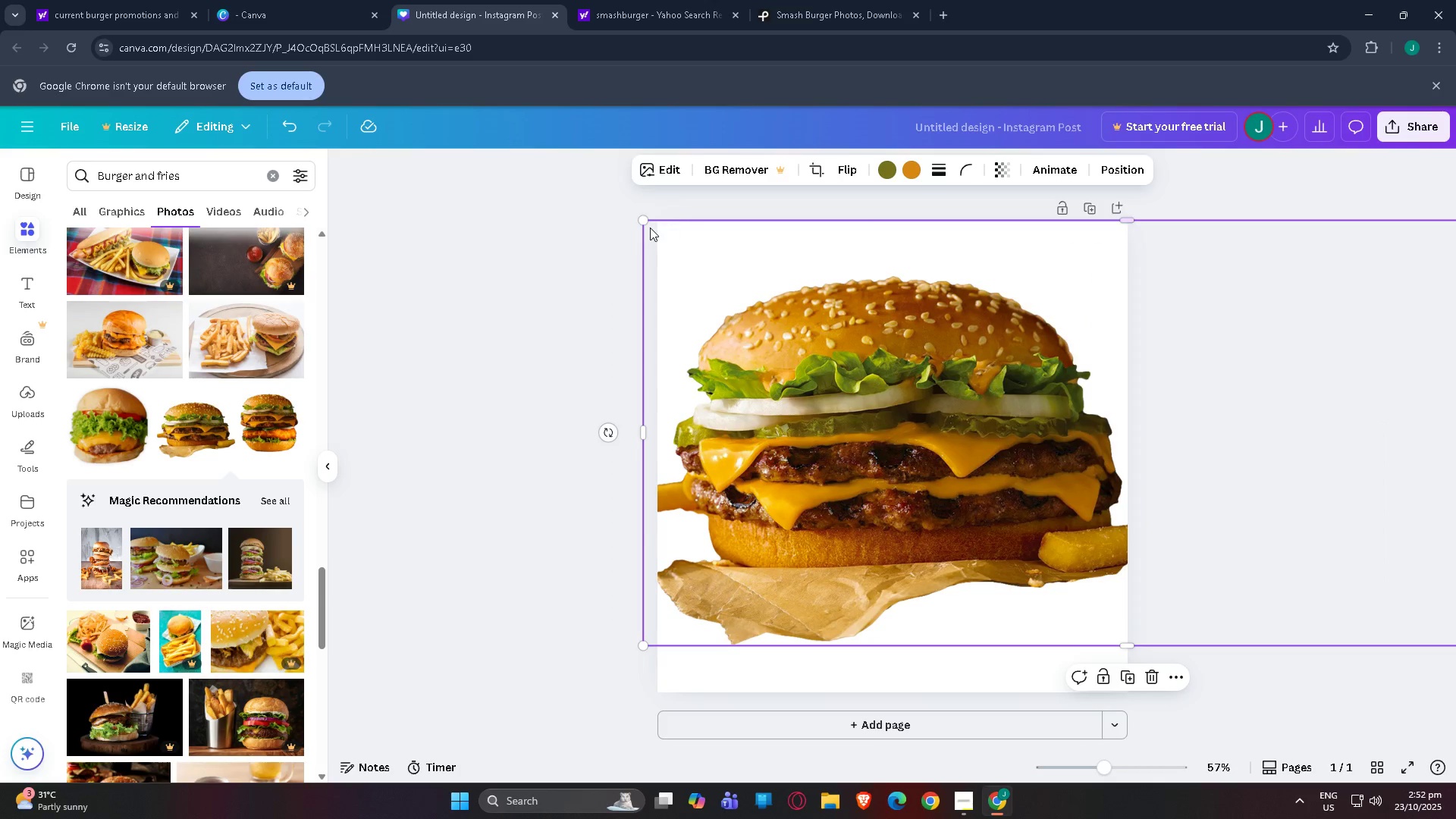 
left_click_drag(start_coordinate=[636, 223], to_coordinate=[767, 267])
 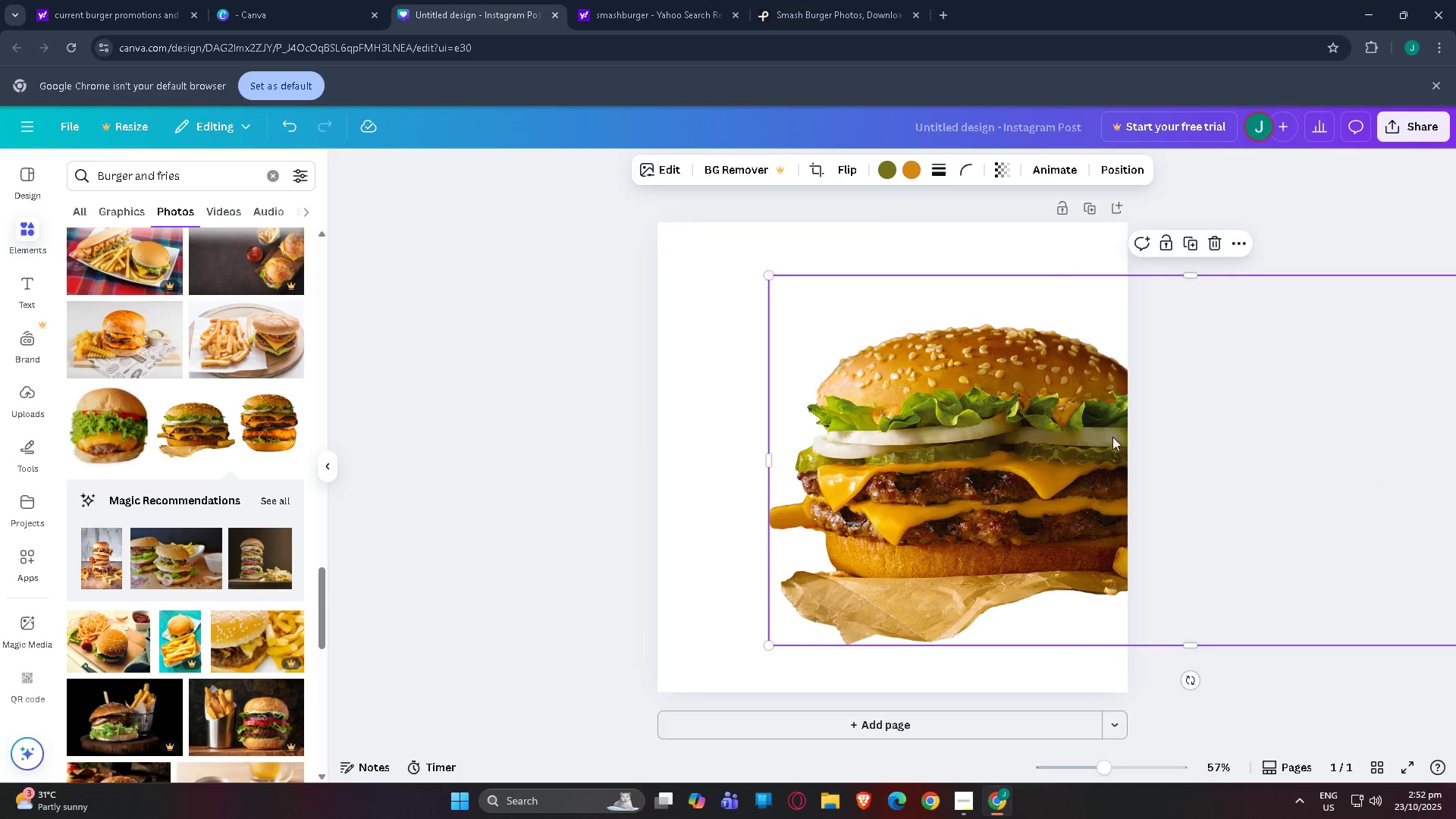 
left_click_drag(start_coordinate=[1118, 438], to_coordinate=[1015, 417])
 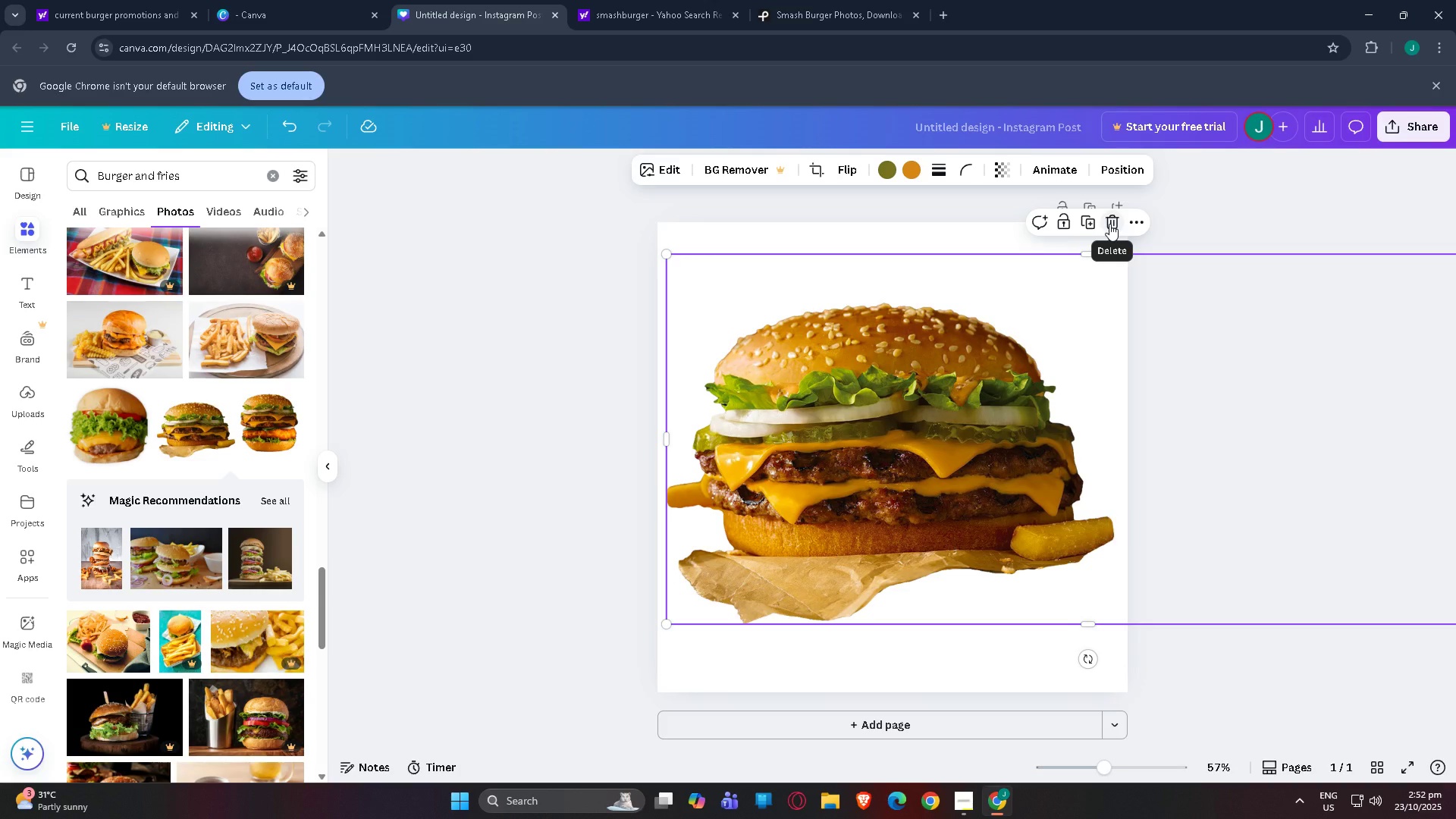 
wait(17.79)
 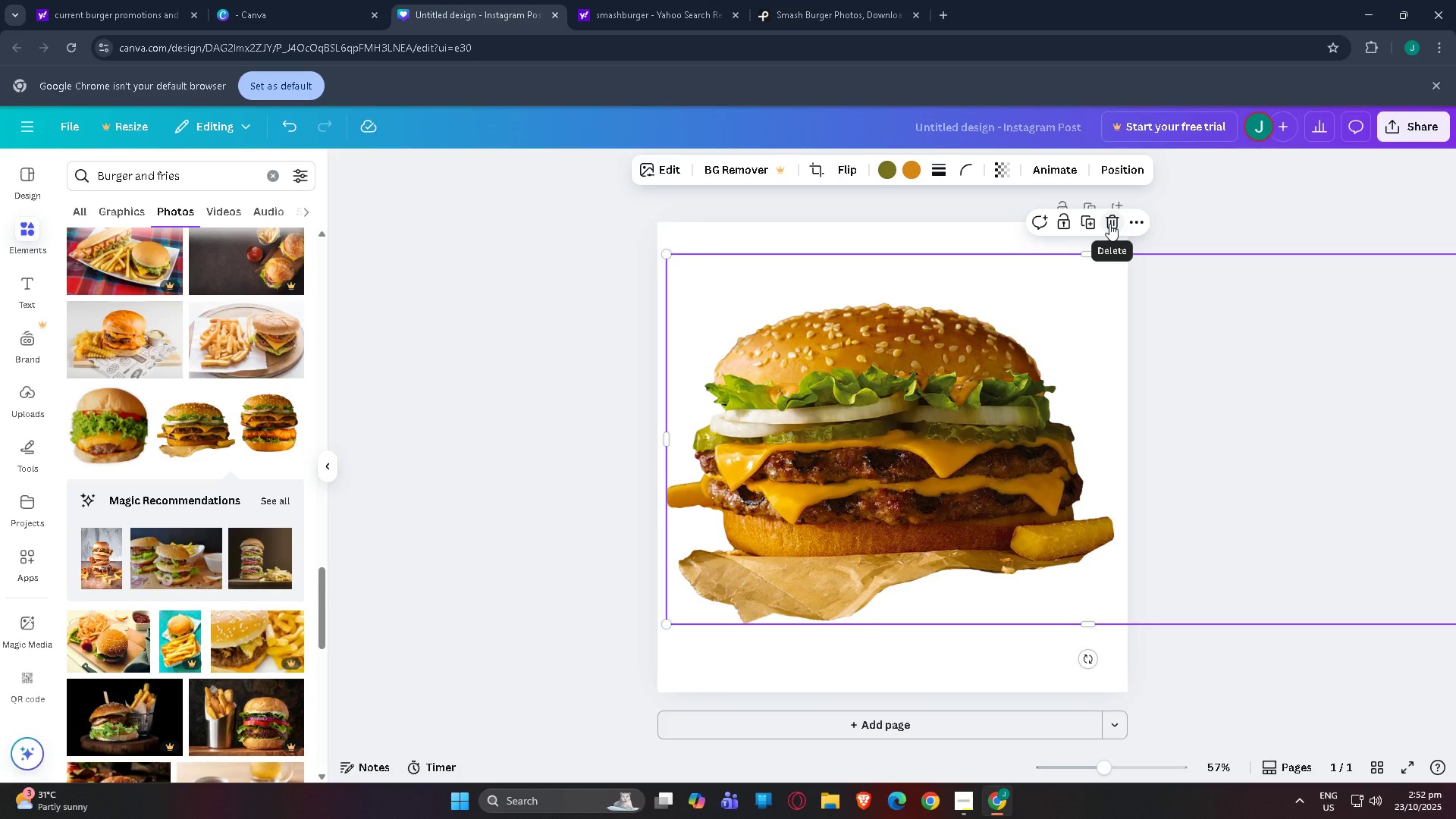 
scroll: coordinate [1122, 165], scroll_direction: down, amount: 14.0
 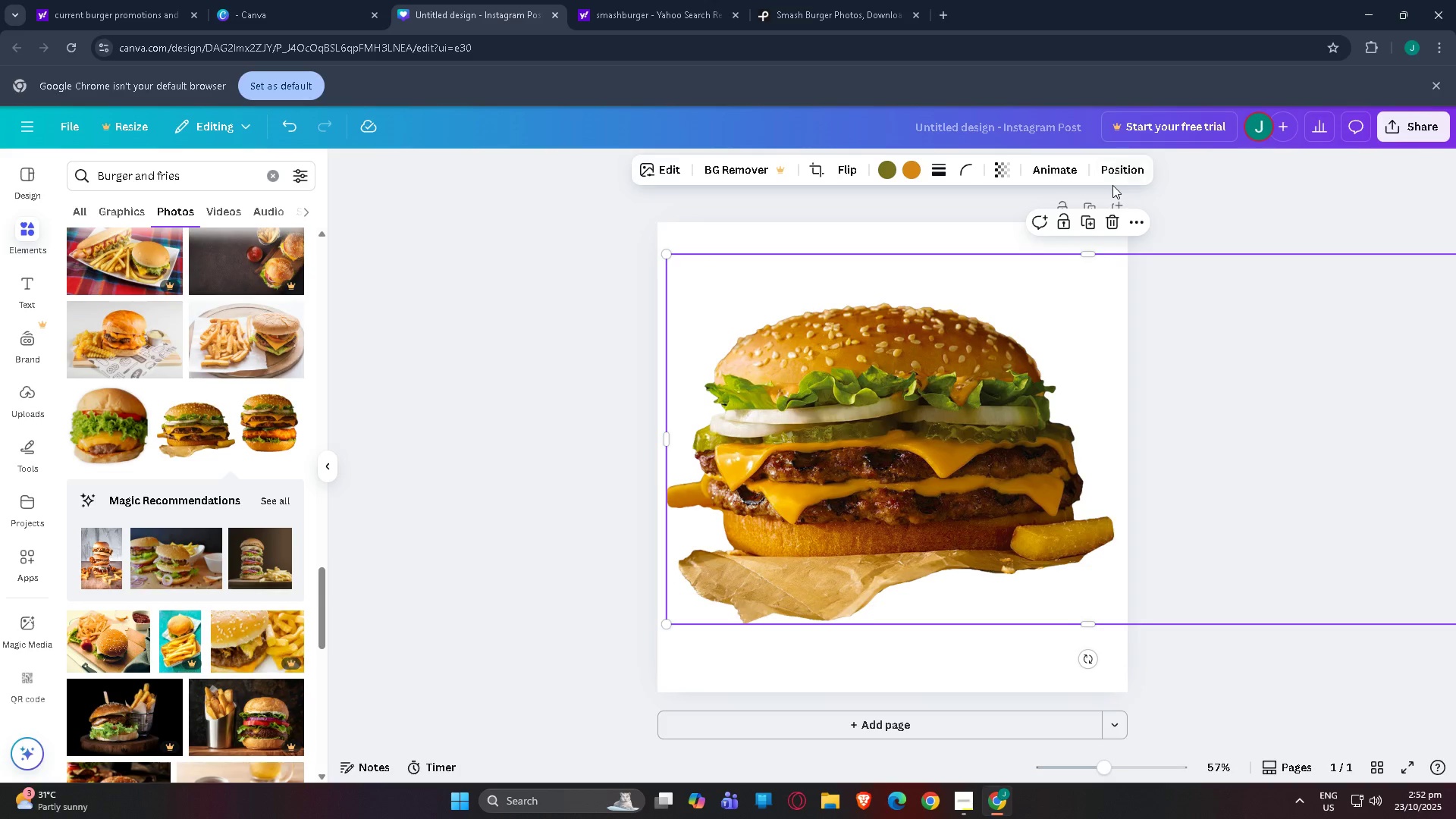 
scroll: coordinate [1111, 187], scroll_direction: down, amount: 2.0
 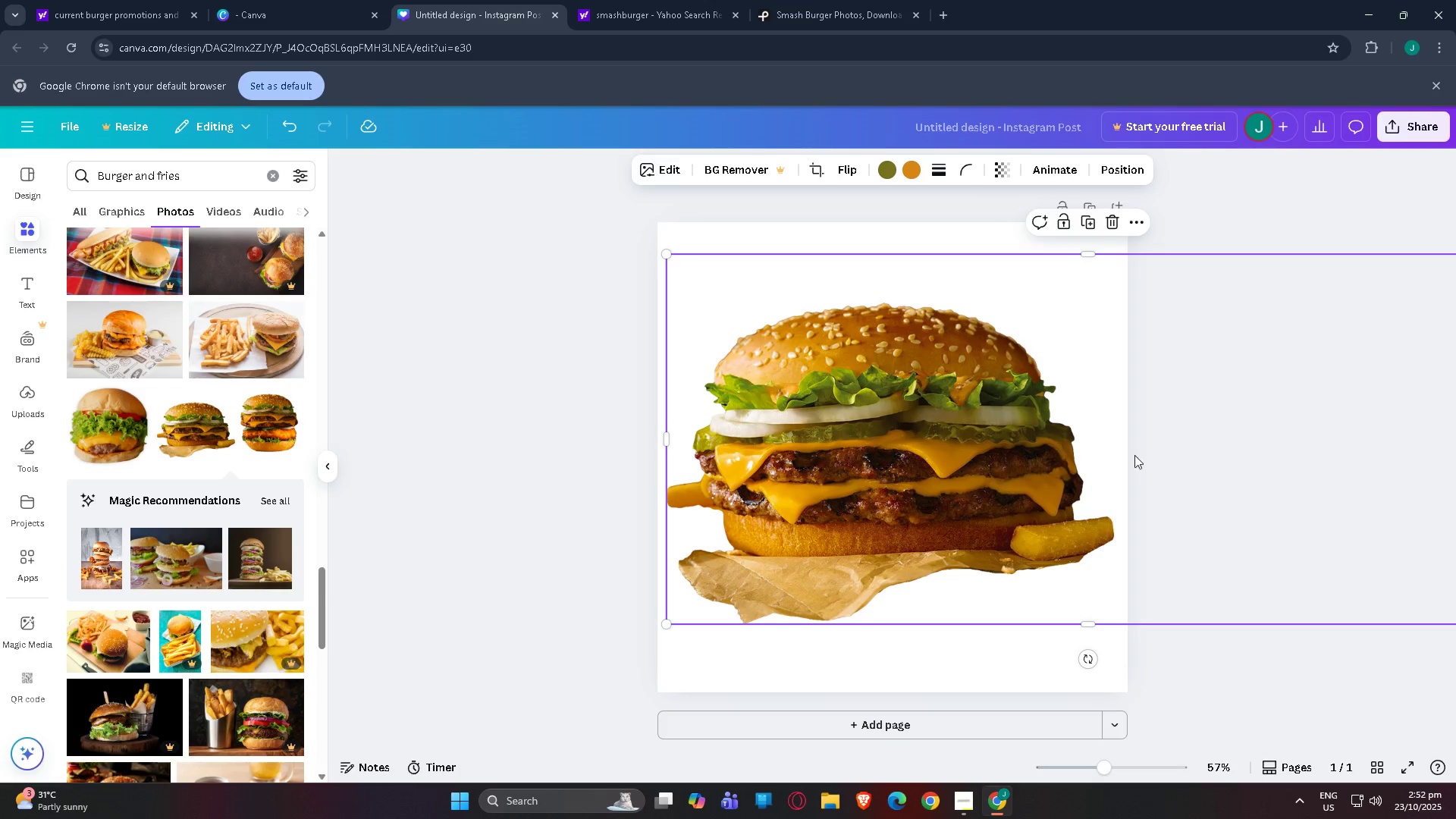 
left_click([1013, 451])
 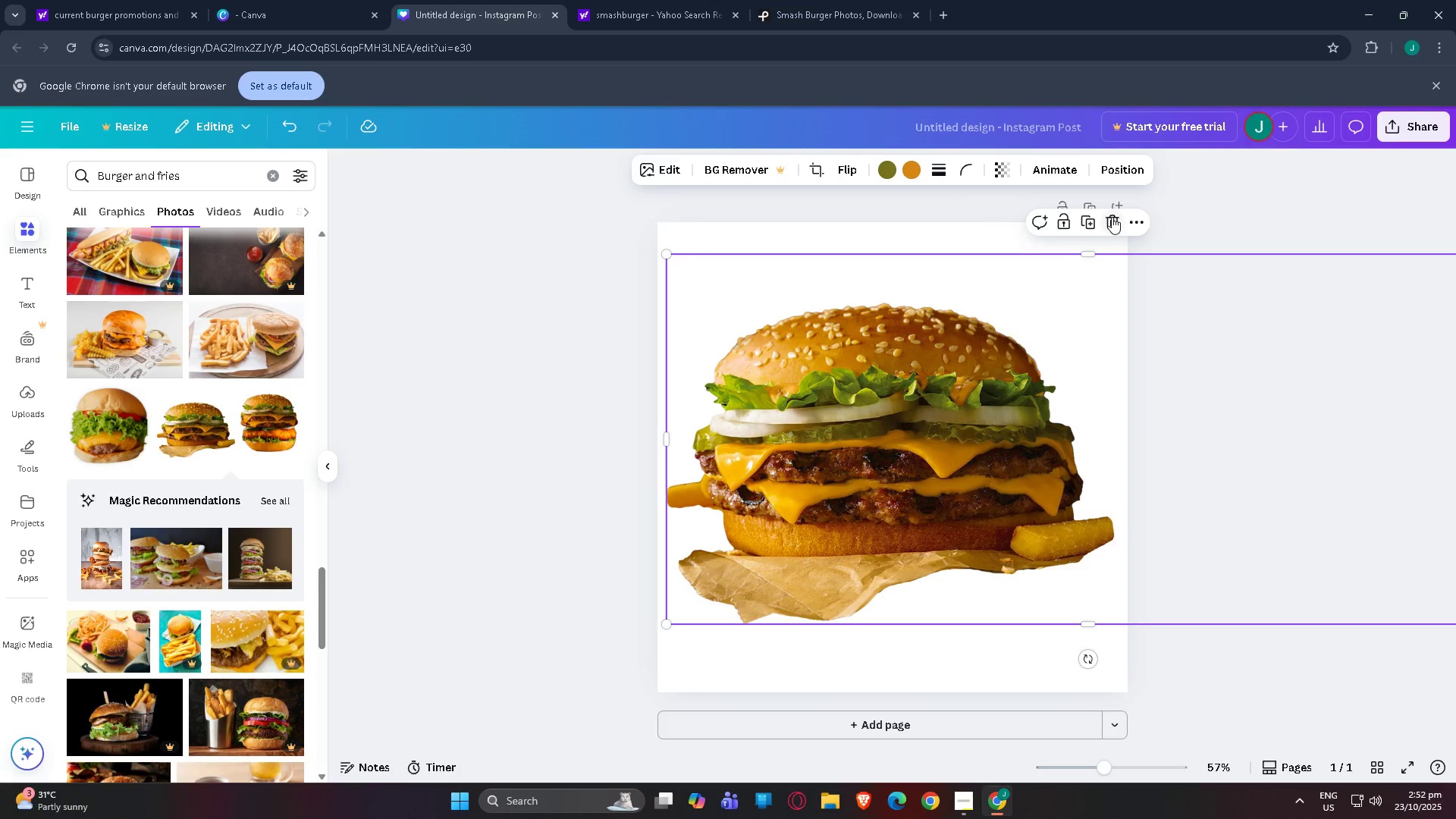 
left_click([1112, 217])
 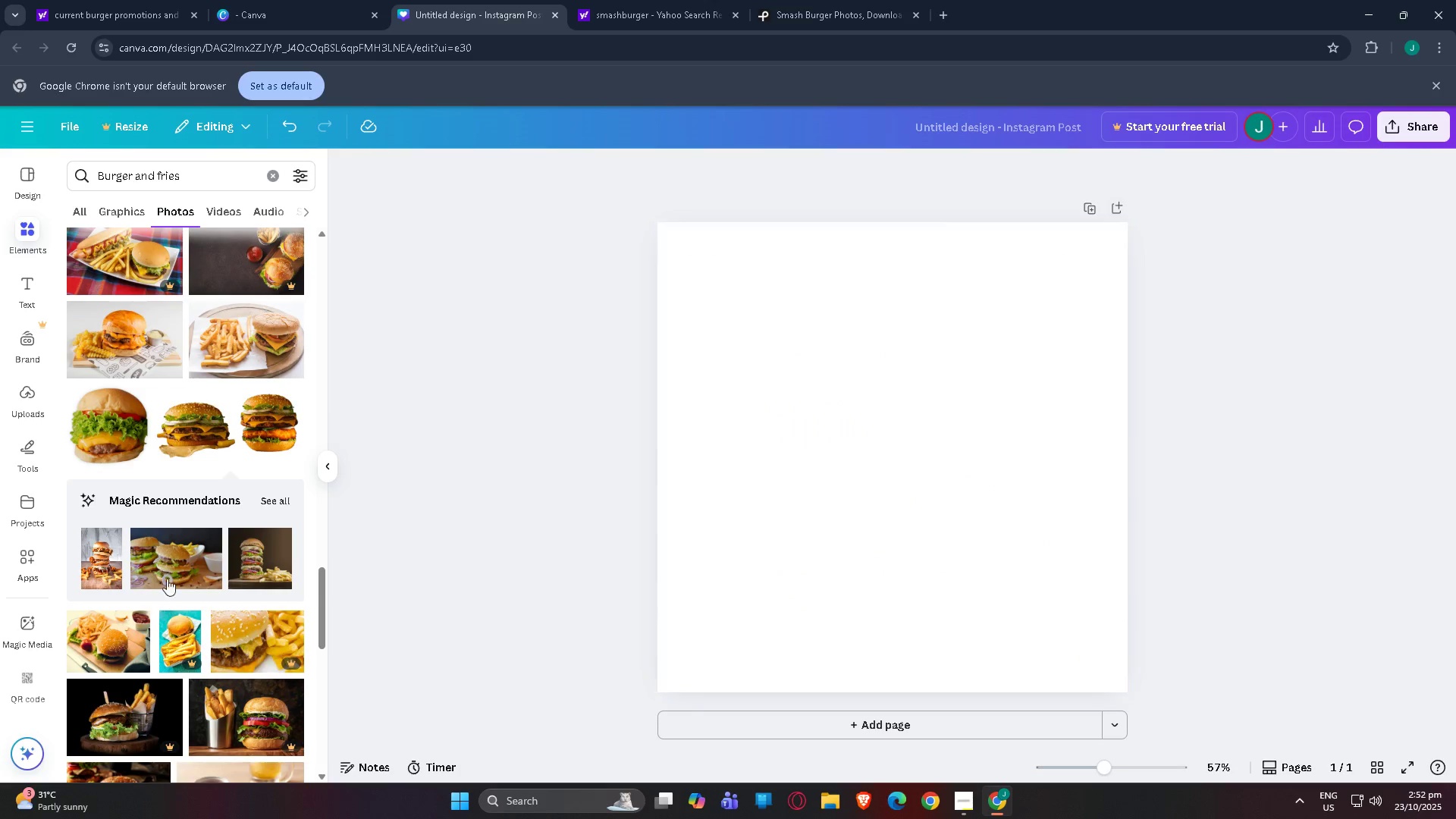 
scroll: coordinate [165, 496], scroll_direction: down, amount: 55.0
 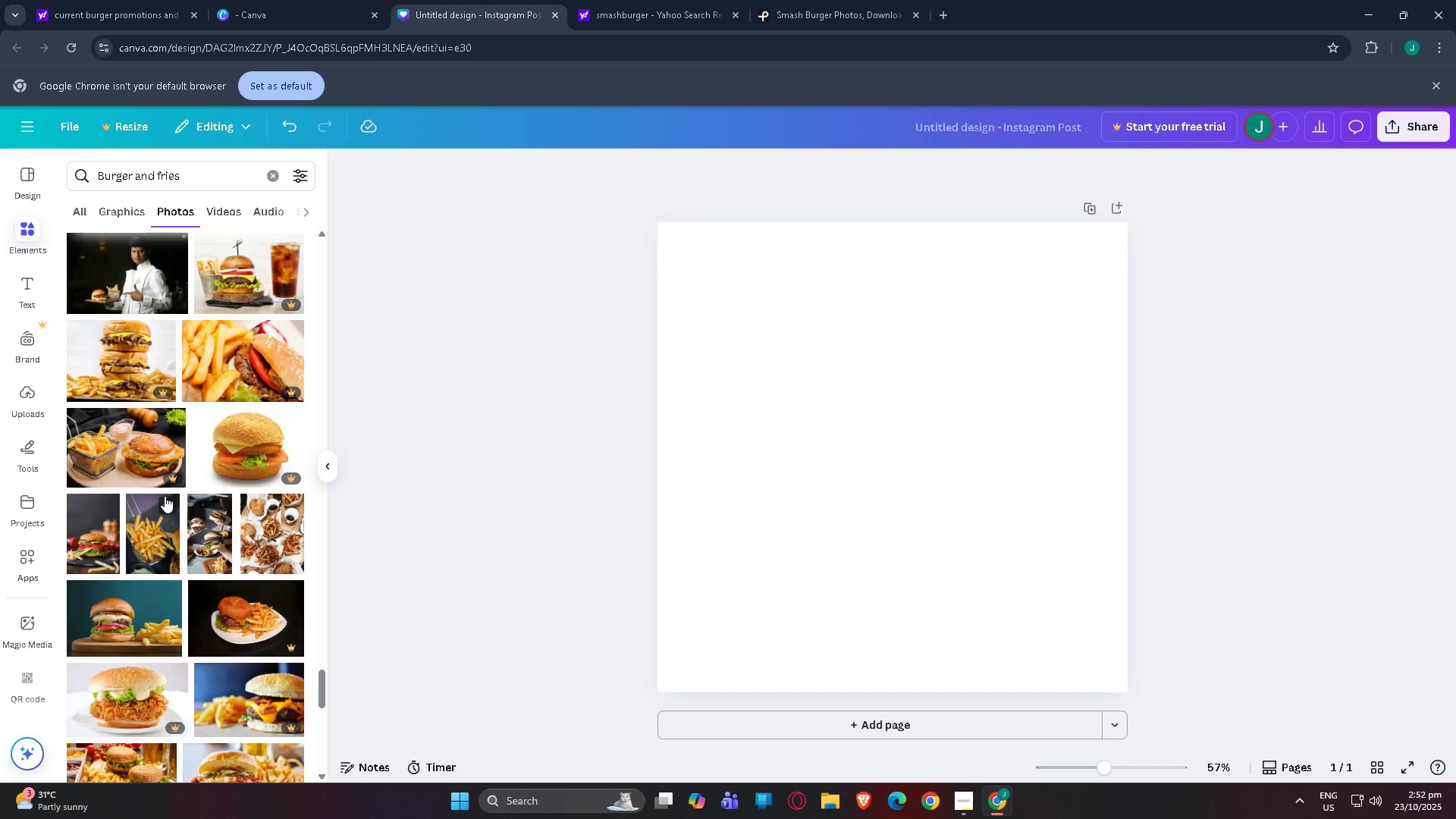 
scroll: coordinate [165, 496], scroll_direction: down, amount: 16.0
 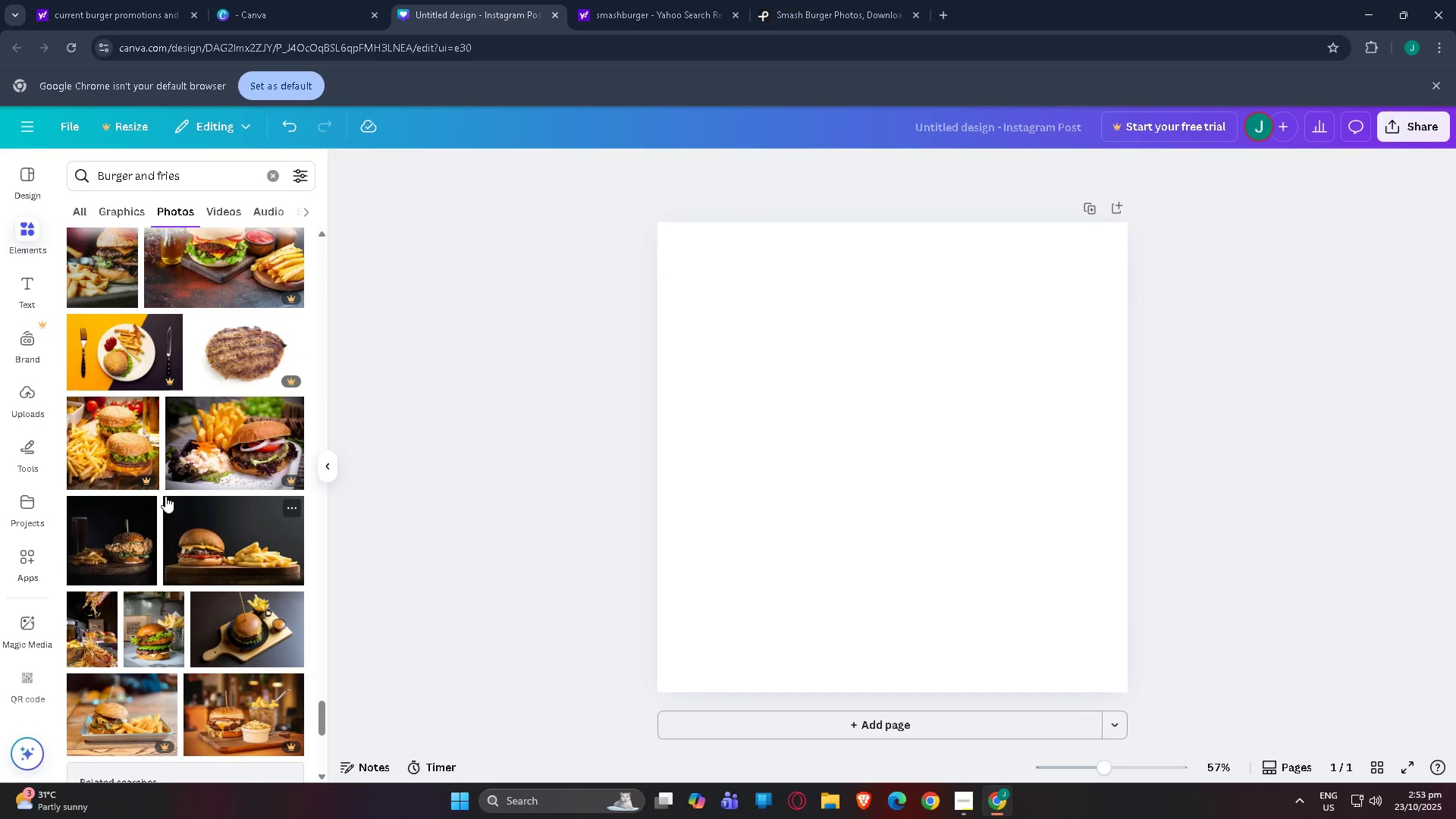 
scroll: coordinate [165, 497], scroll_direction: none, amount: 0.0
 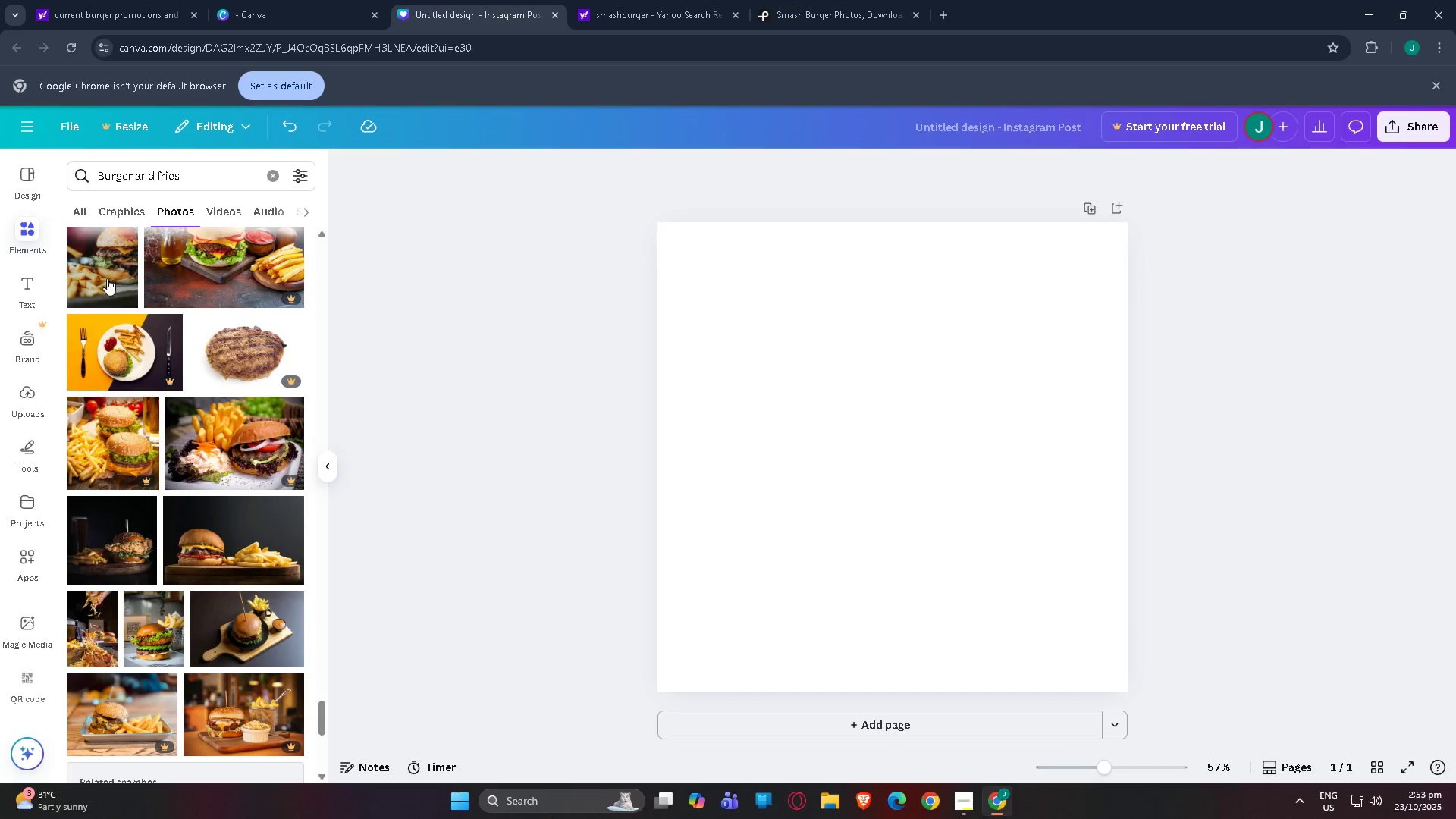 
mouse_move([110, 352])
 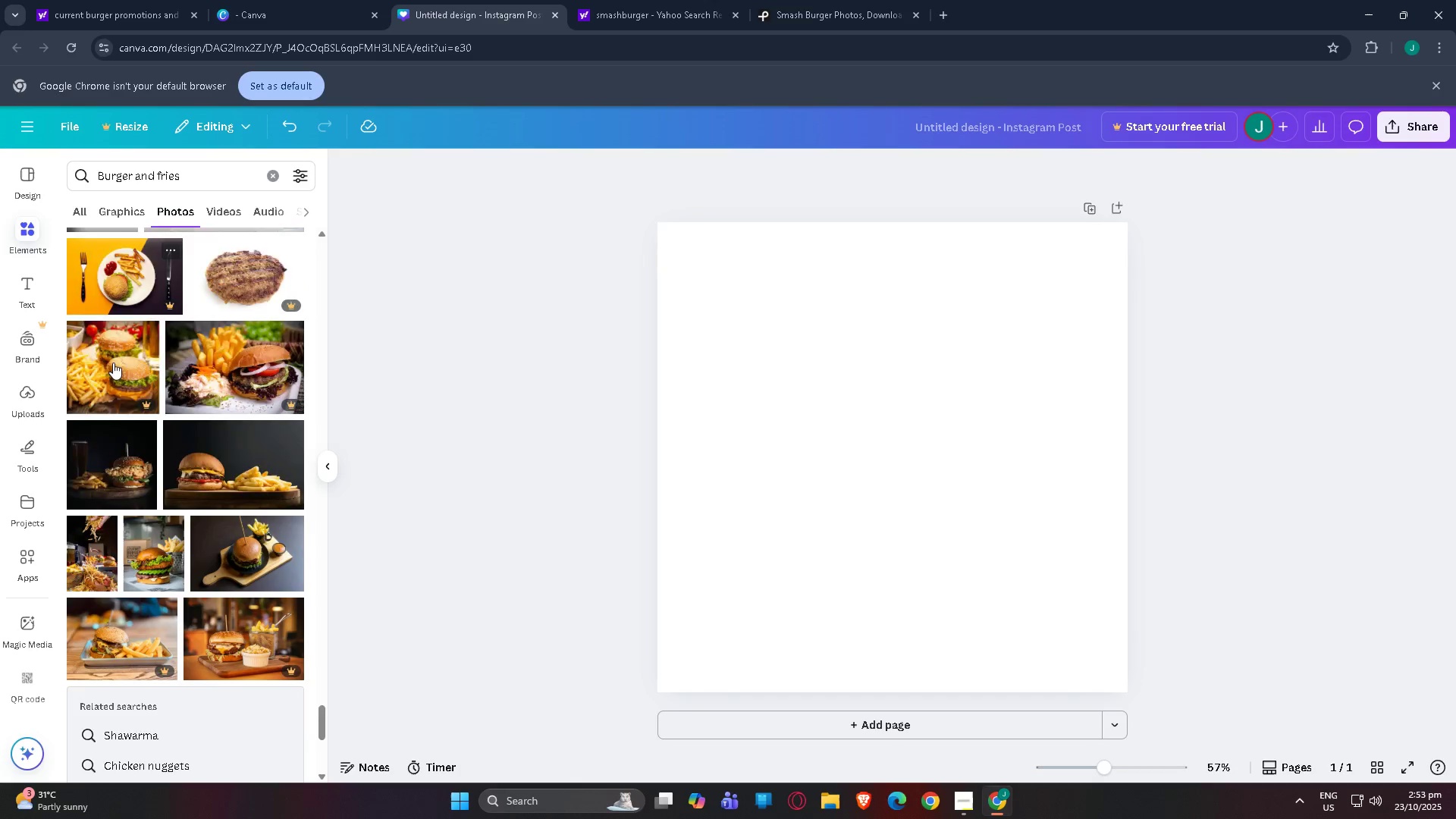 
scroll: coordinate [125, 394], scroll_direction: down, amount: 35.0
 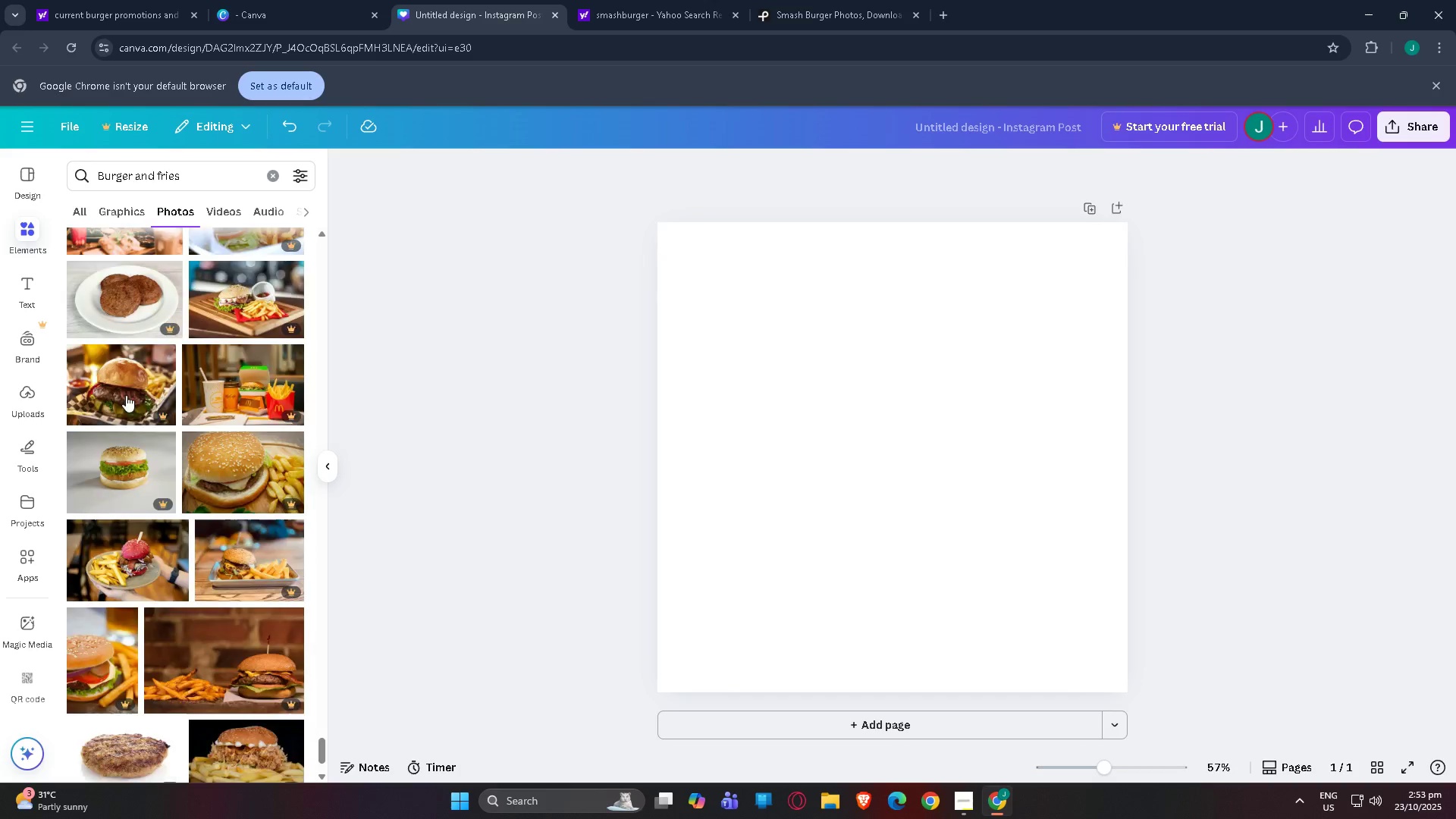 
scroll: coordinate [127, 397], scroll_direction: up, amount: 3.0
 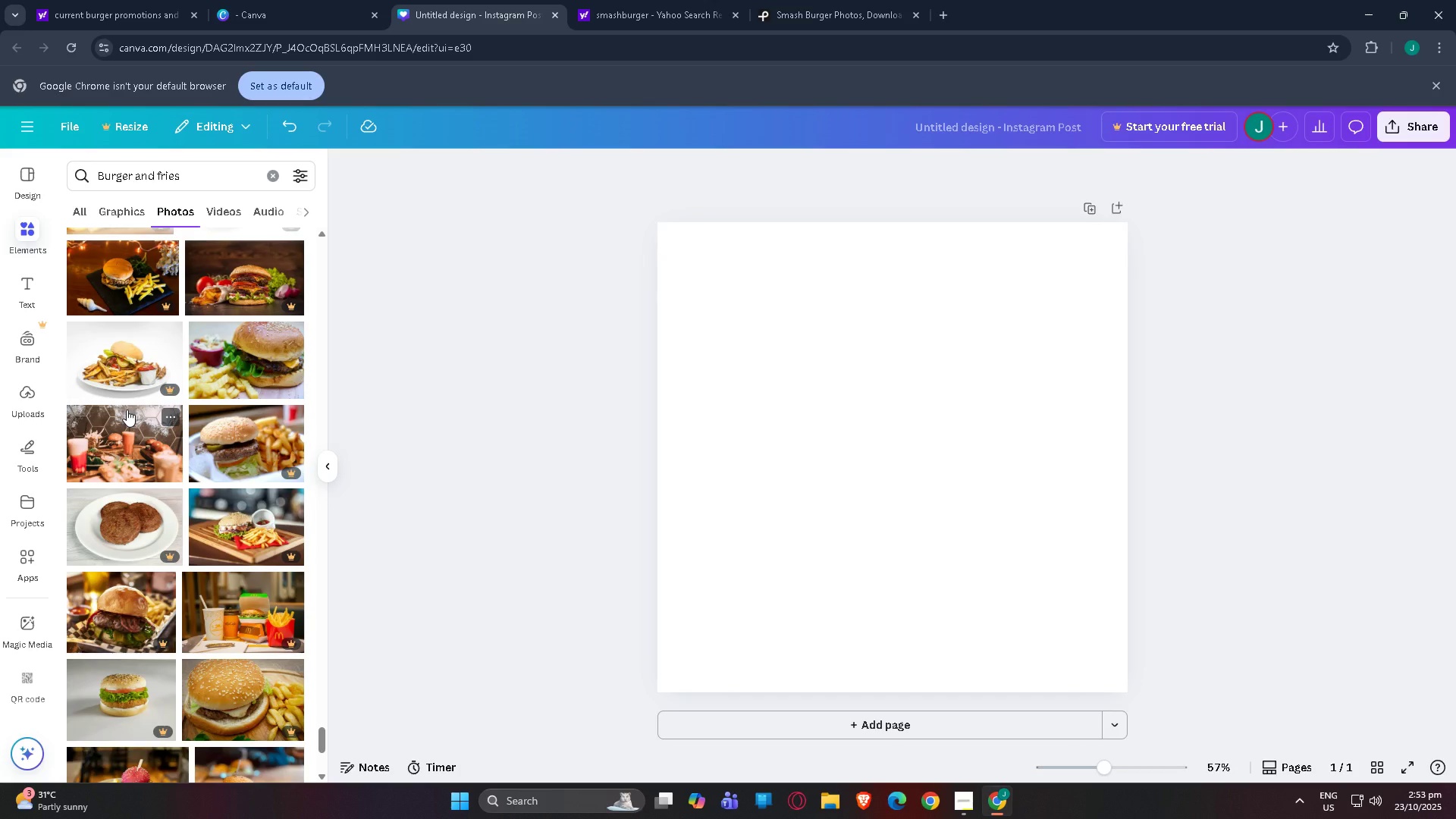 
scroll: coordinate [127, 417], scroll_direction: down, amount: 5.0